 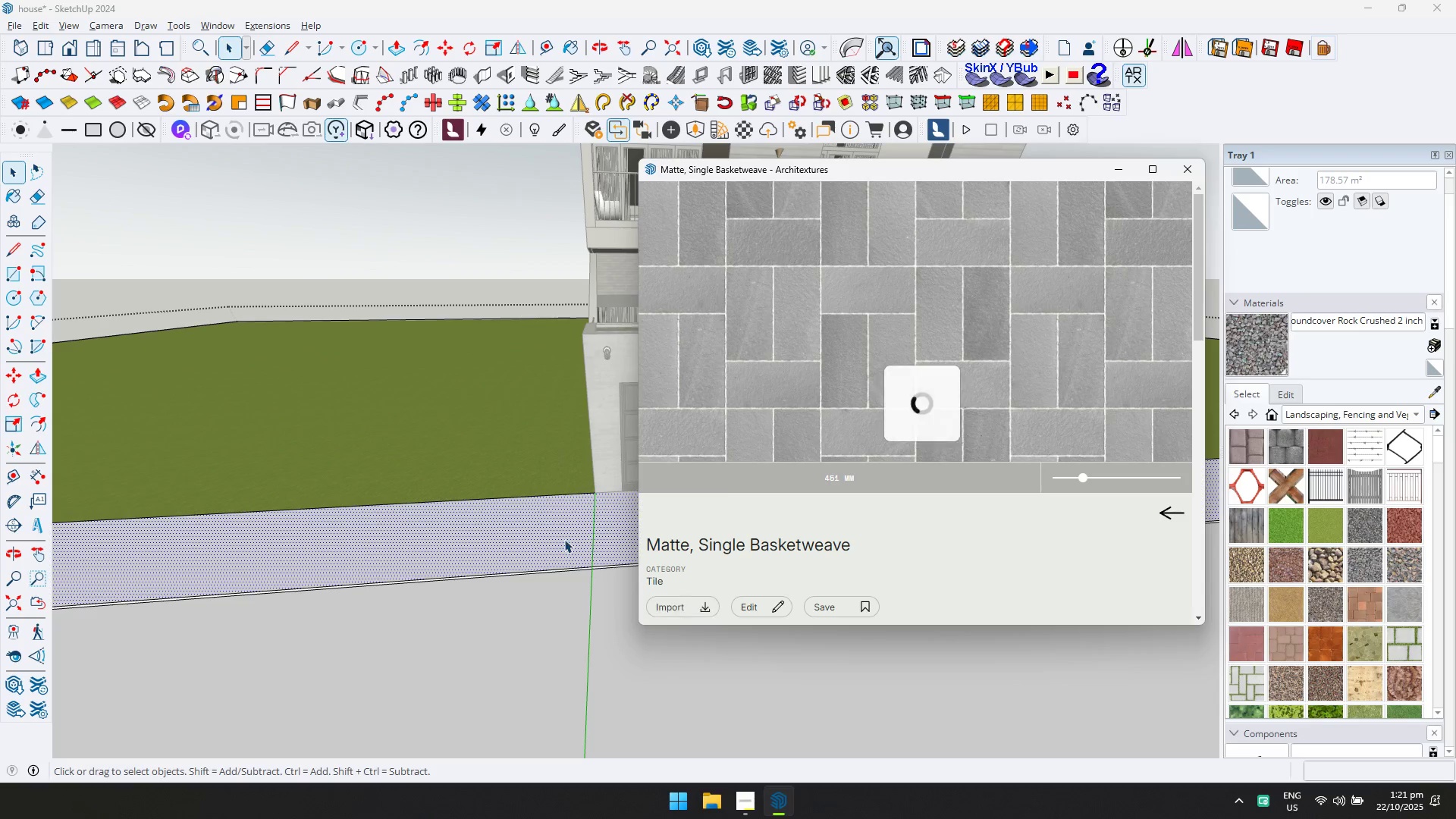 
left_click([563, 532])
 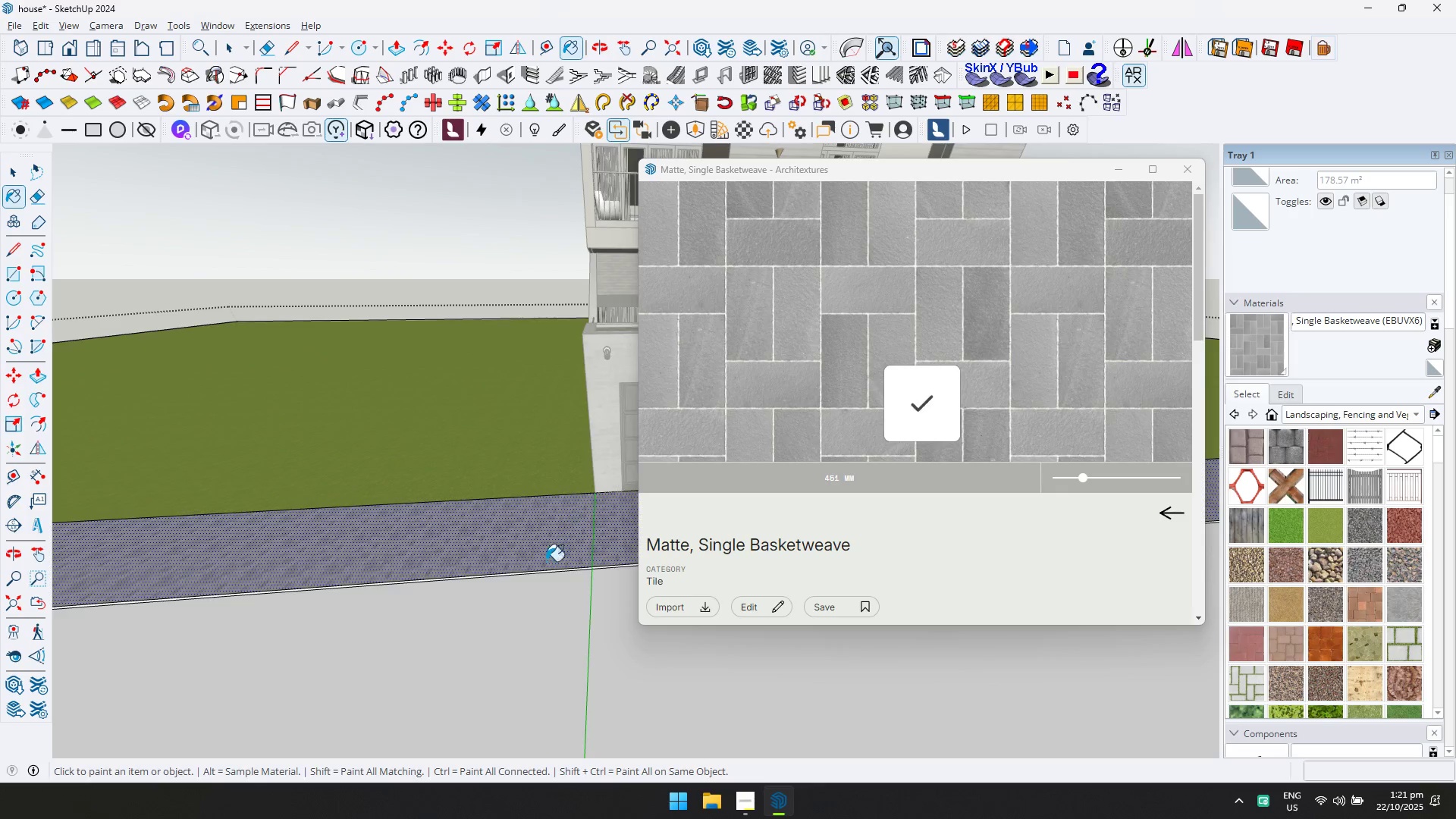 
scroll: coordinate [548, 576], scroll_direction: up, amount: 16.0
 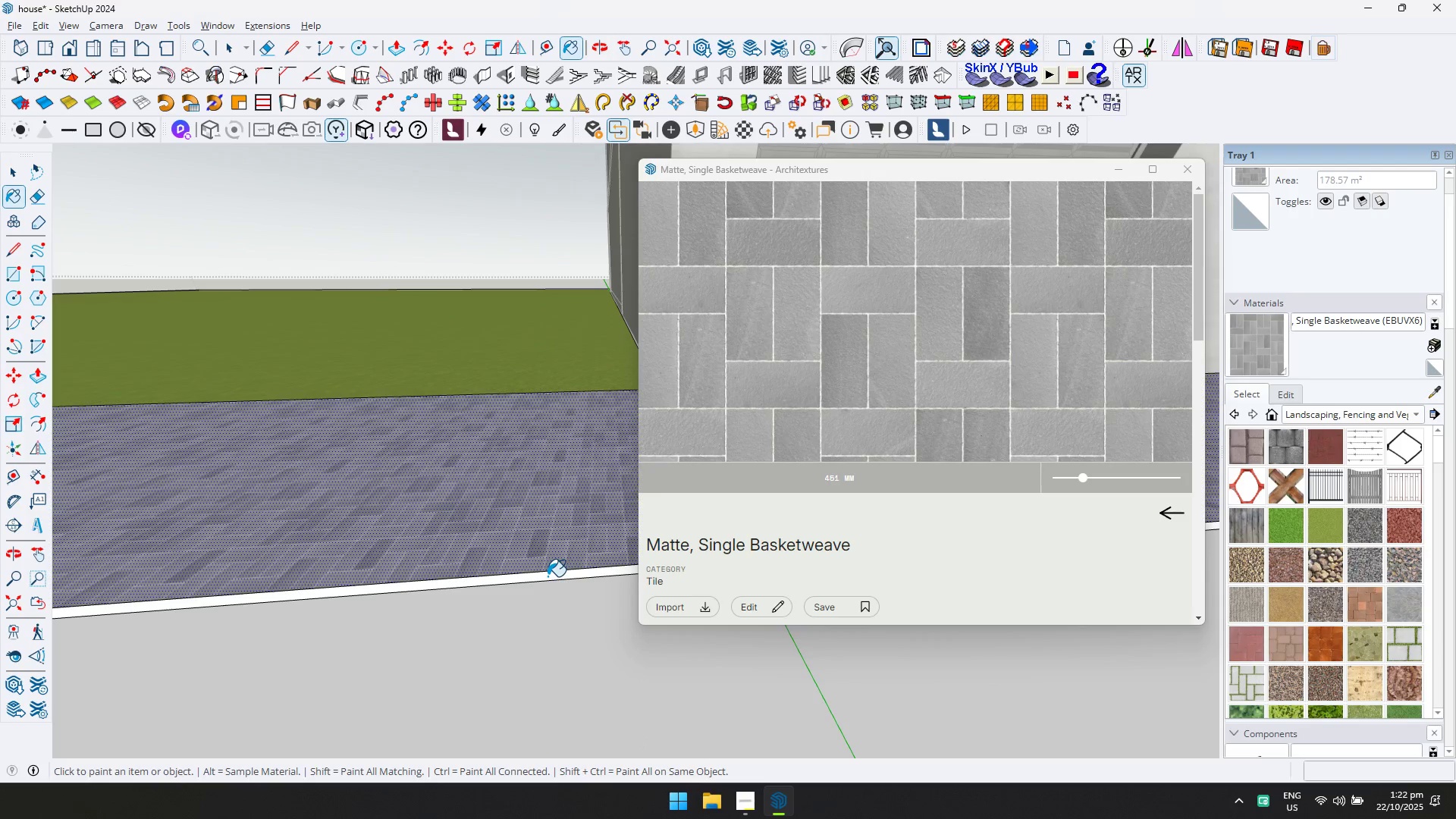 
left_click([548, 576])
 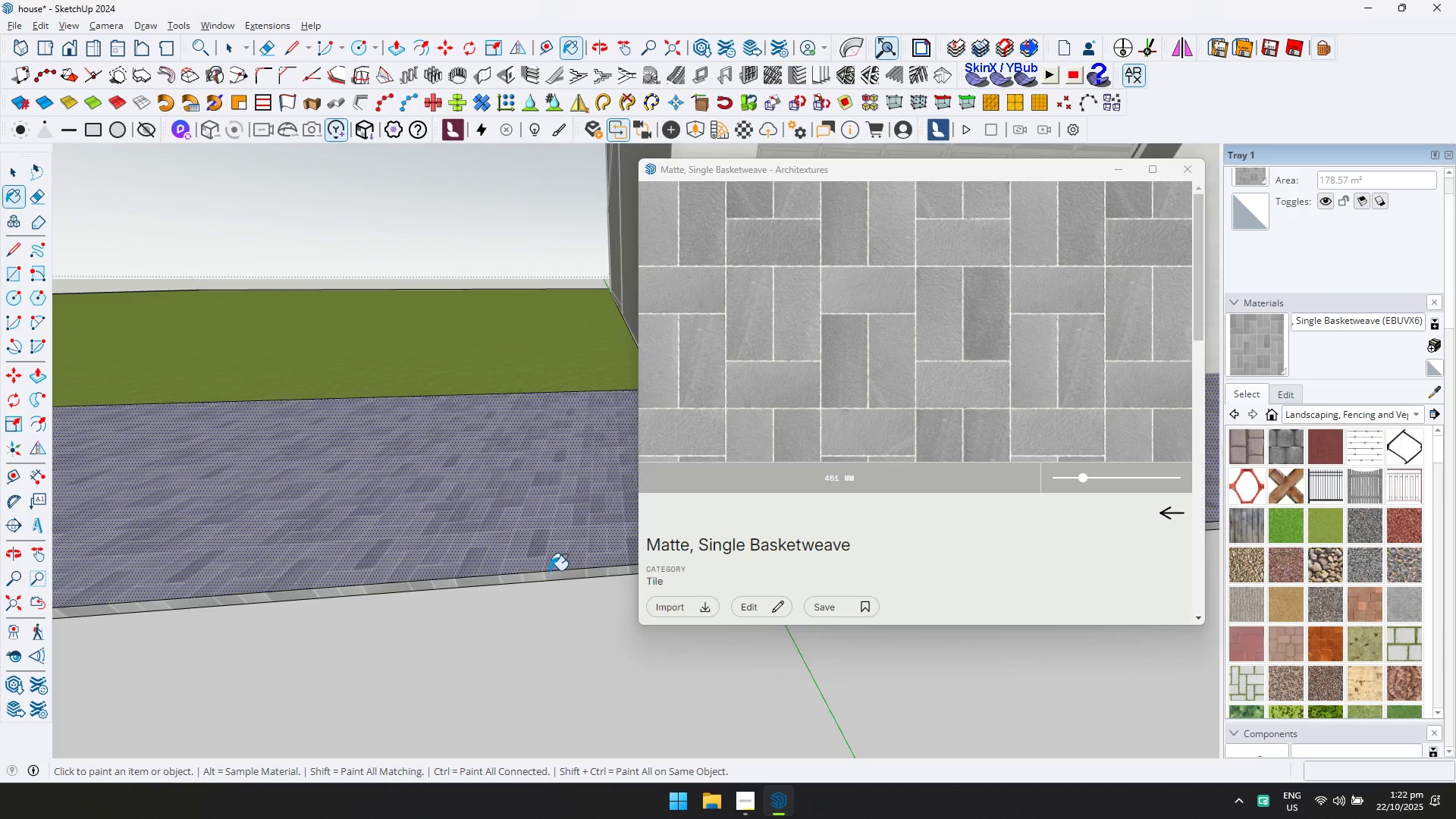 
scroll: coordinate [588, 484], scroll_direction: down, amount: 19.0
 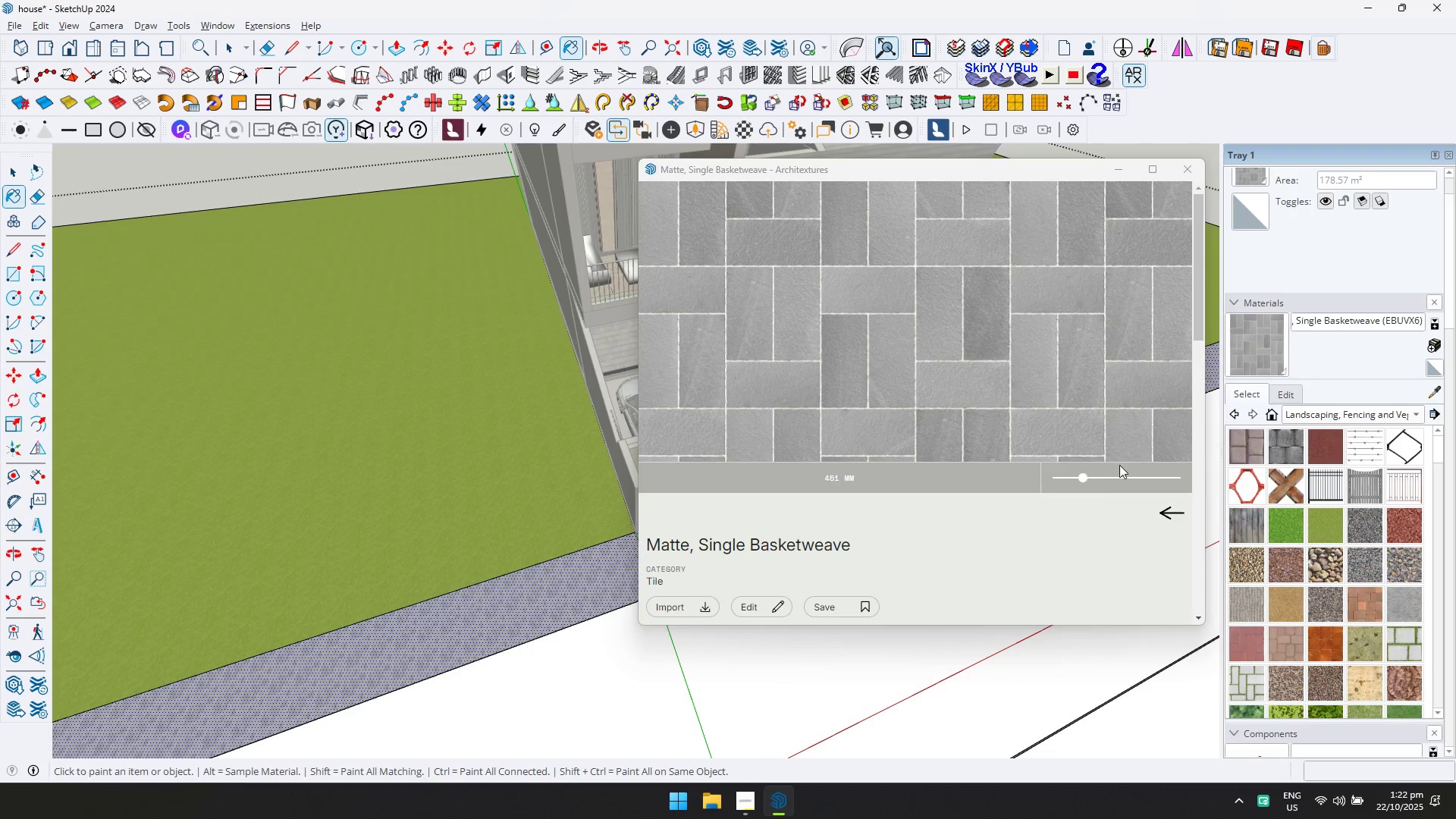 
left_click([1168, 518])
 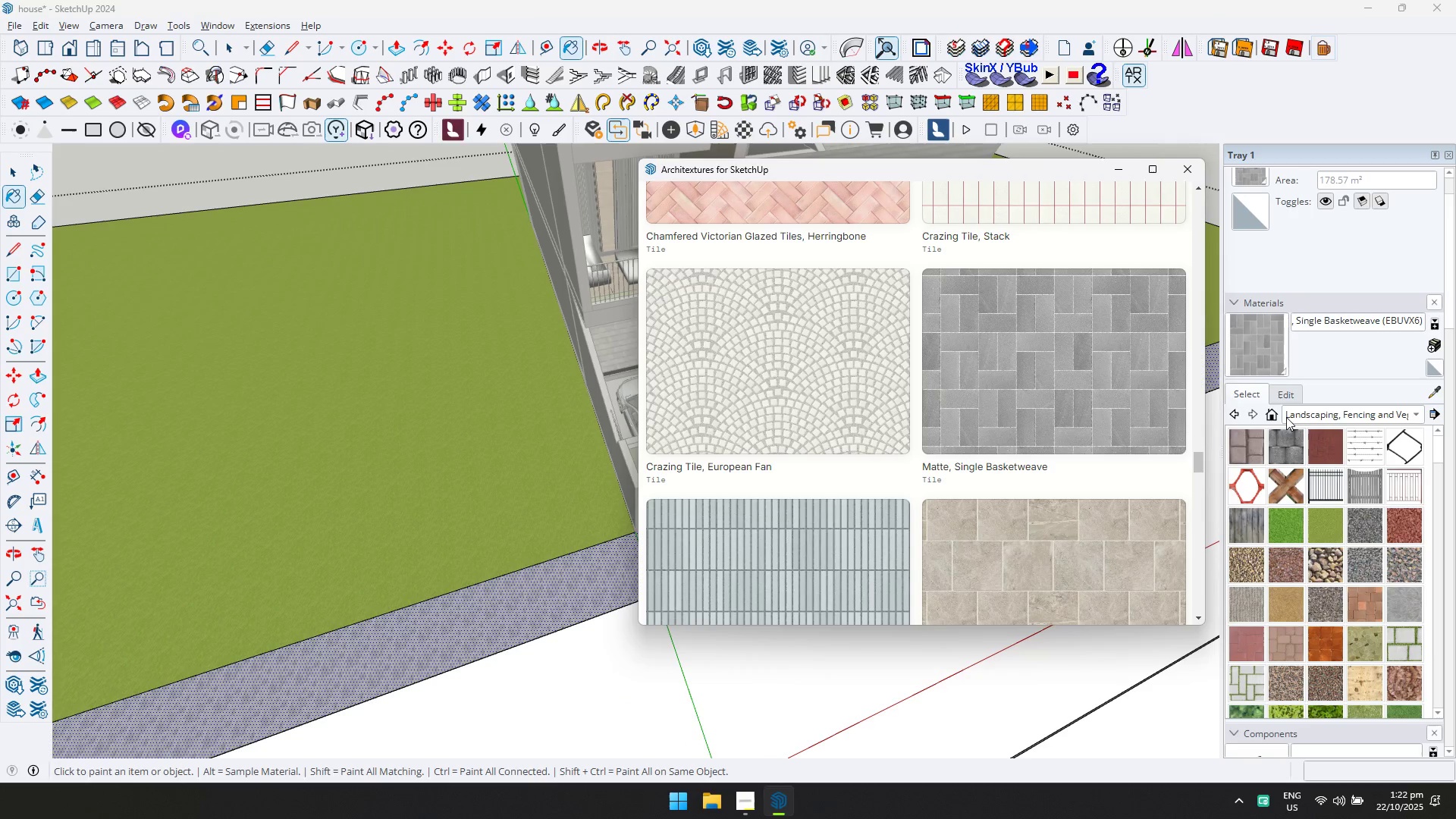 
left_click([1297, 413])
 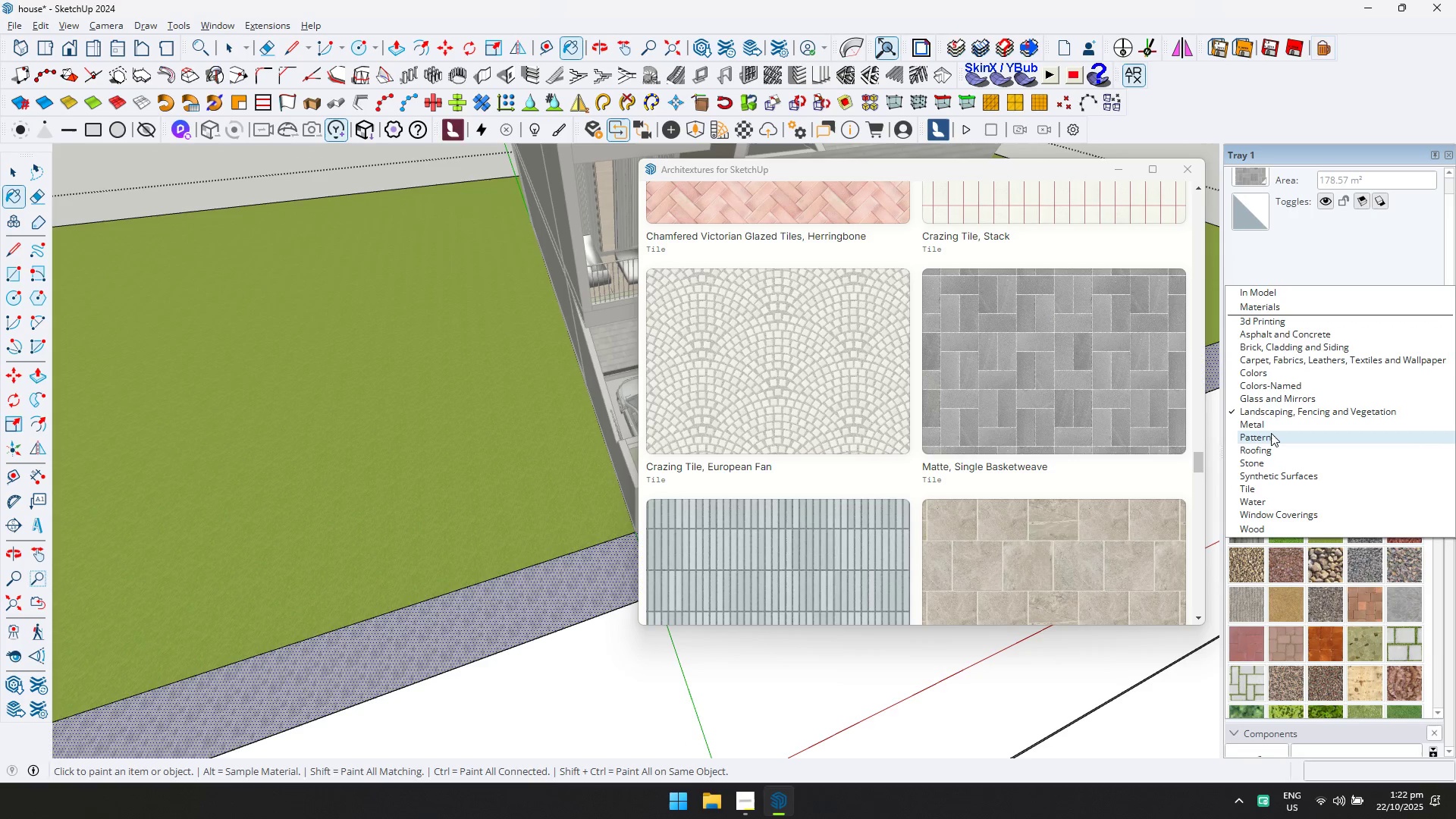 
left_click([1297, 340])
 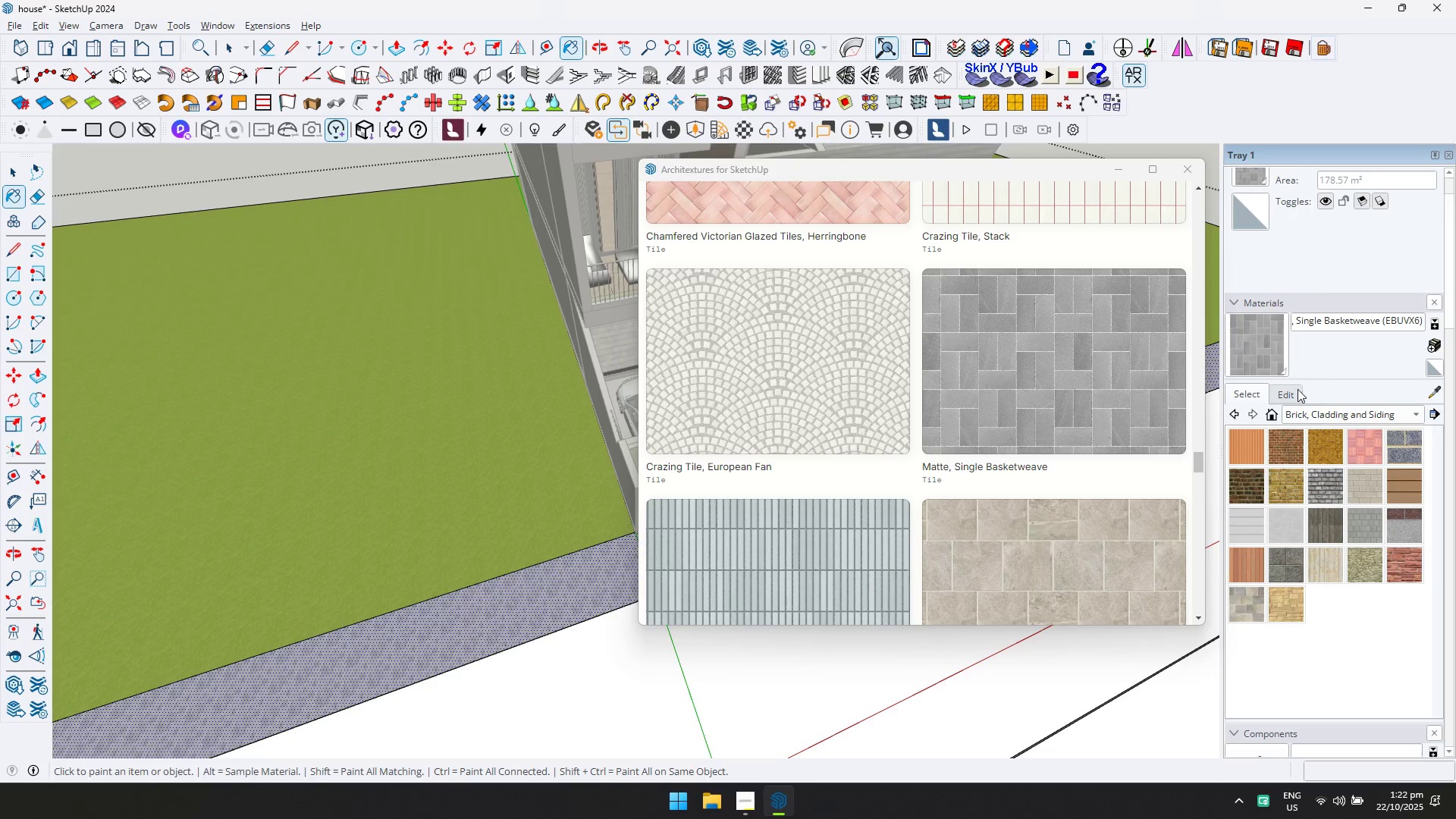 
left_click([1291, 410])
 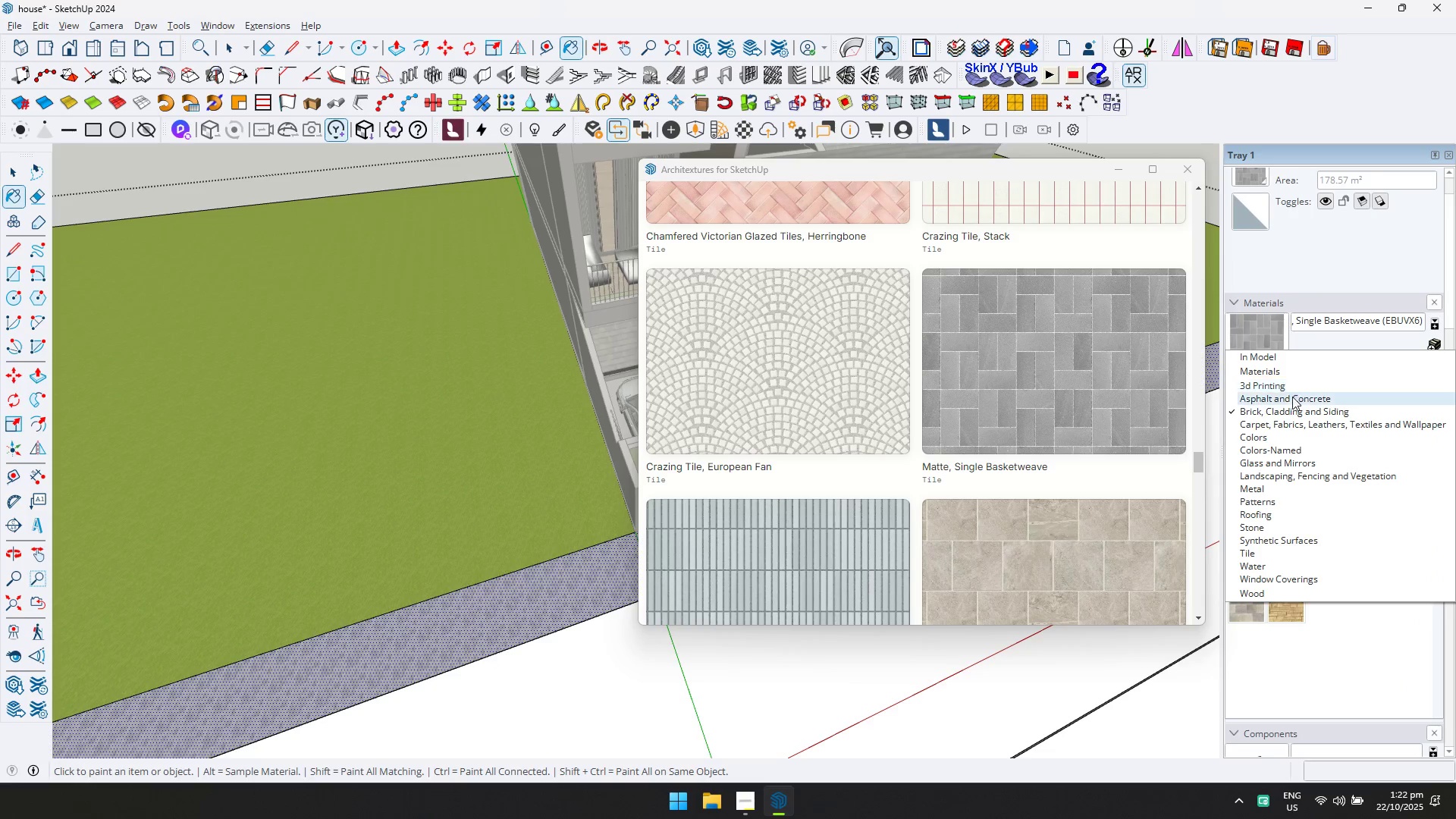 
left_click([1292, 399])
 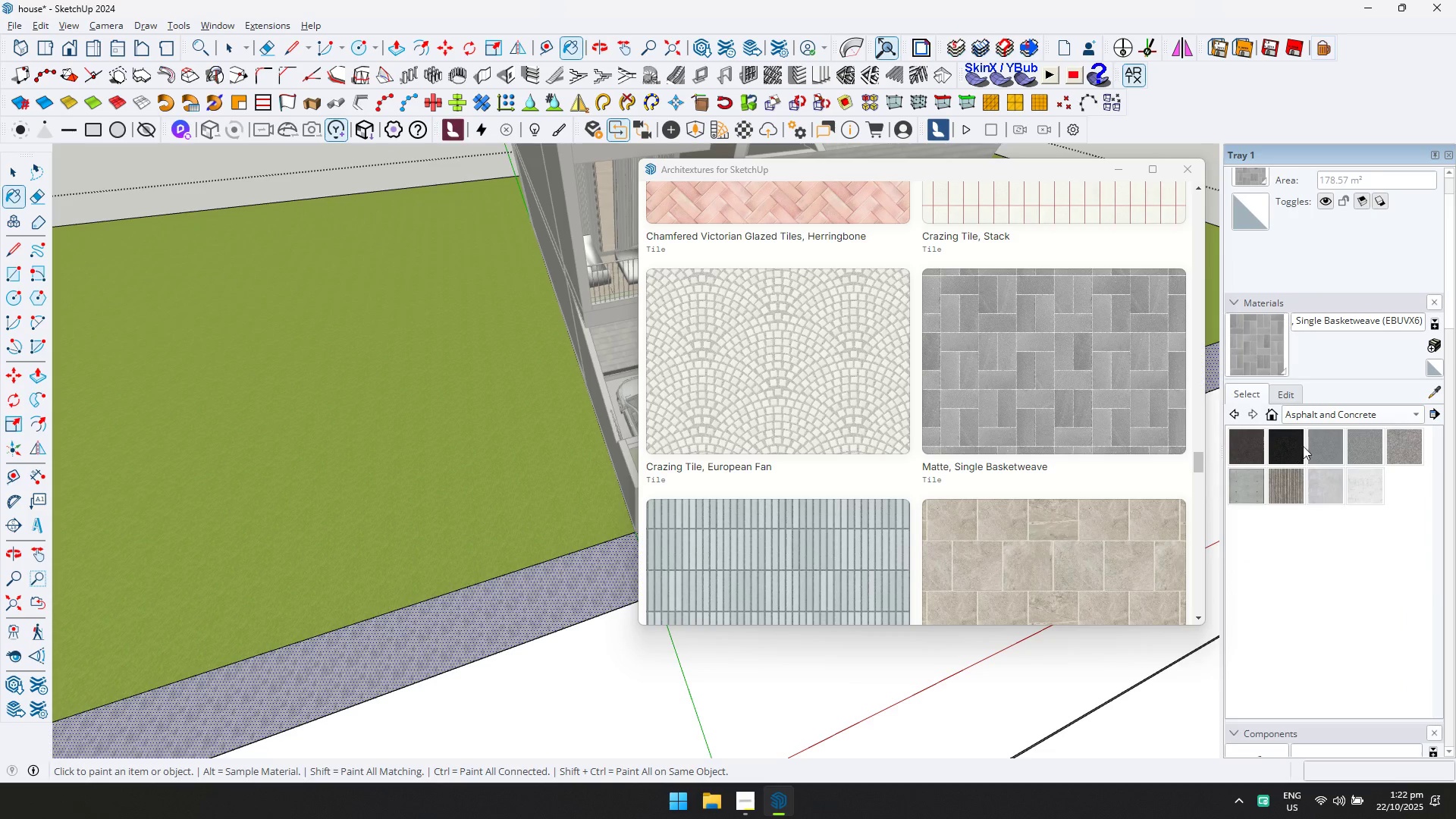 
left_click([1323, 443])
 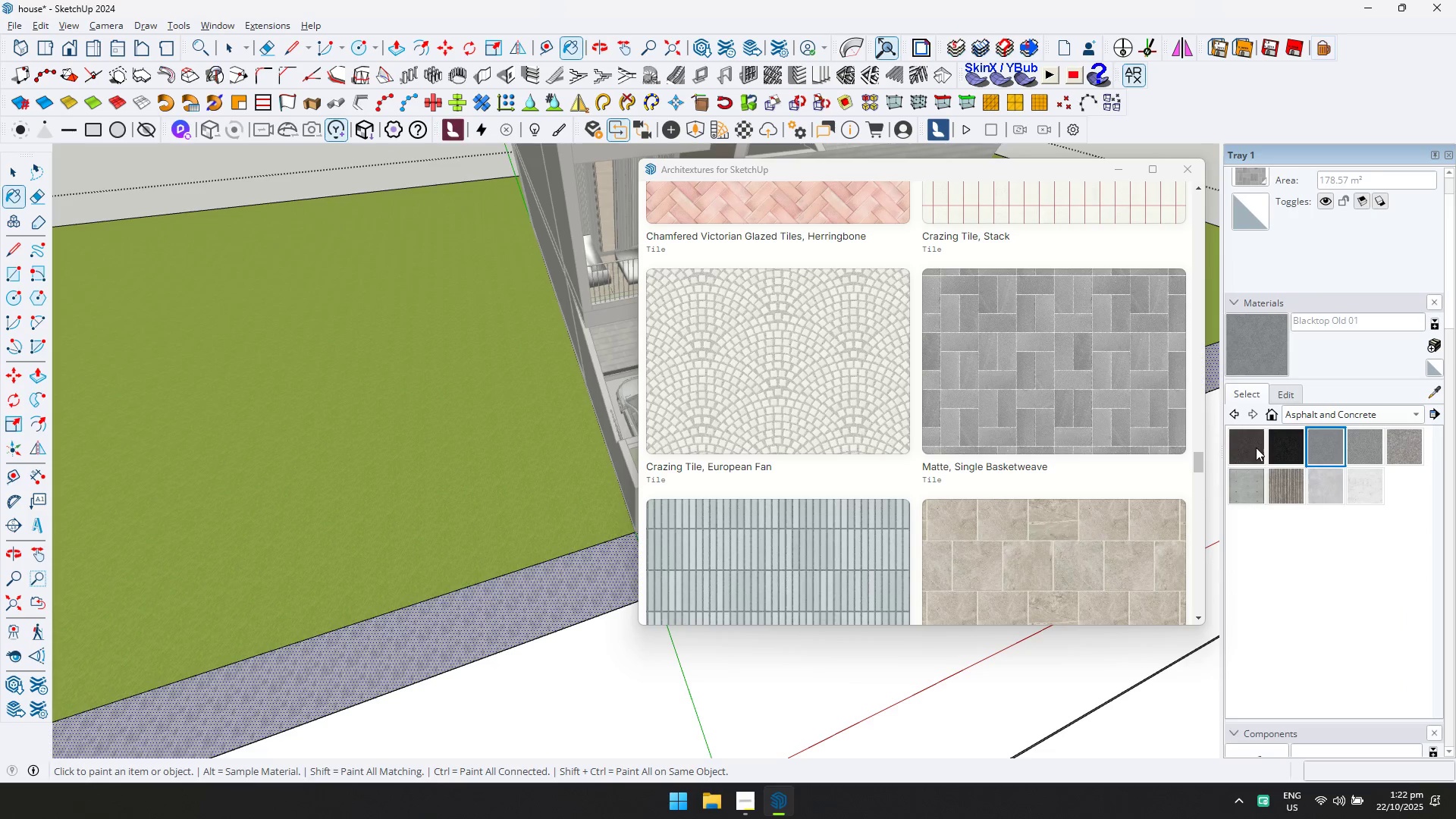 
left_click([1255, 445])
 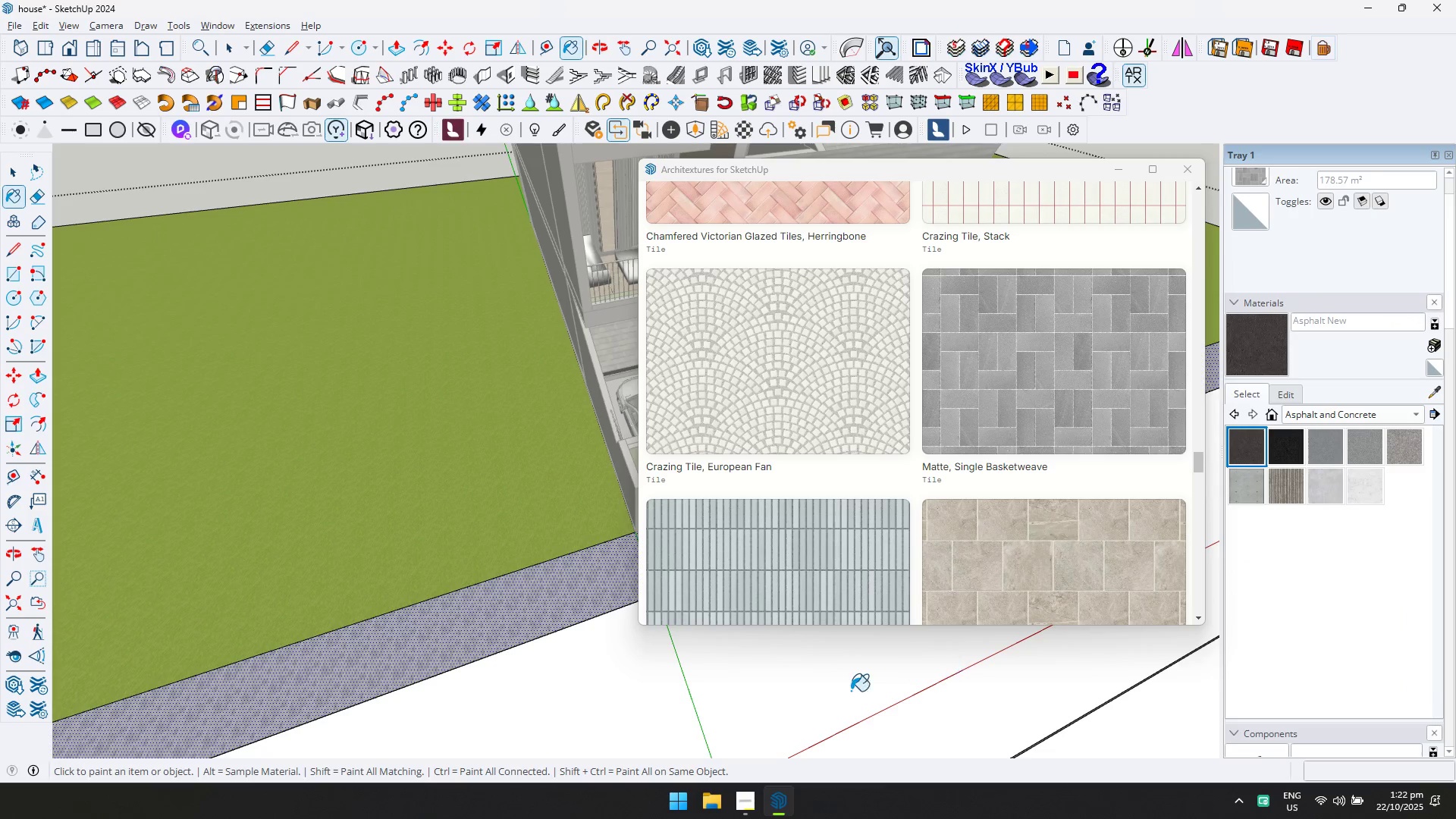 
scroll: coordinate [634, 674], scroll_direction: down, amount: 4.0
 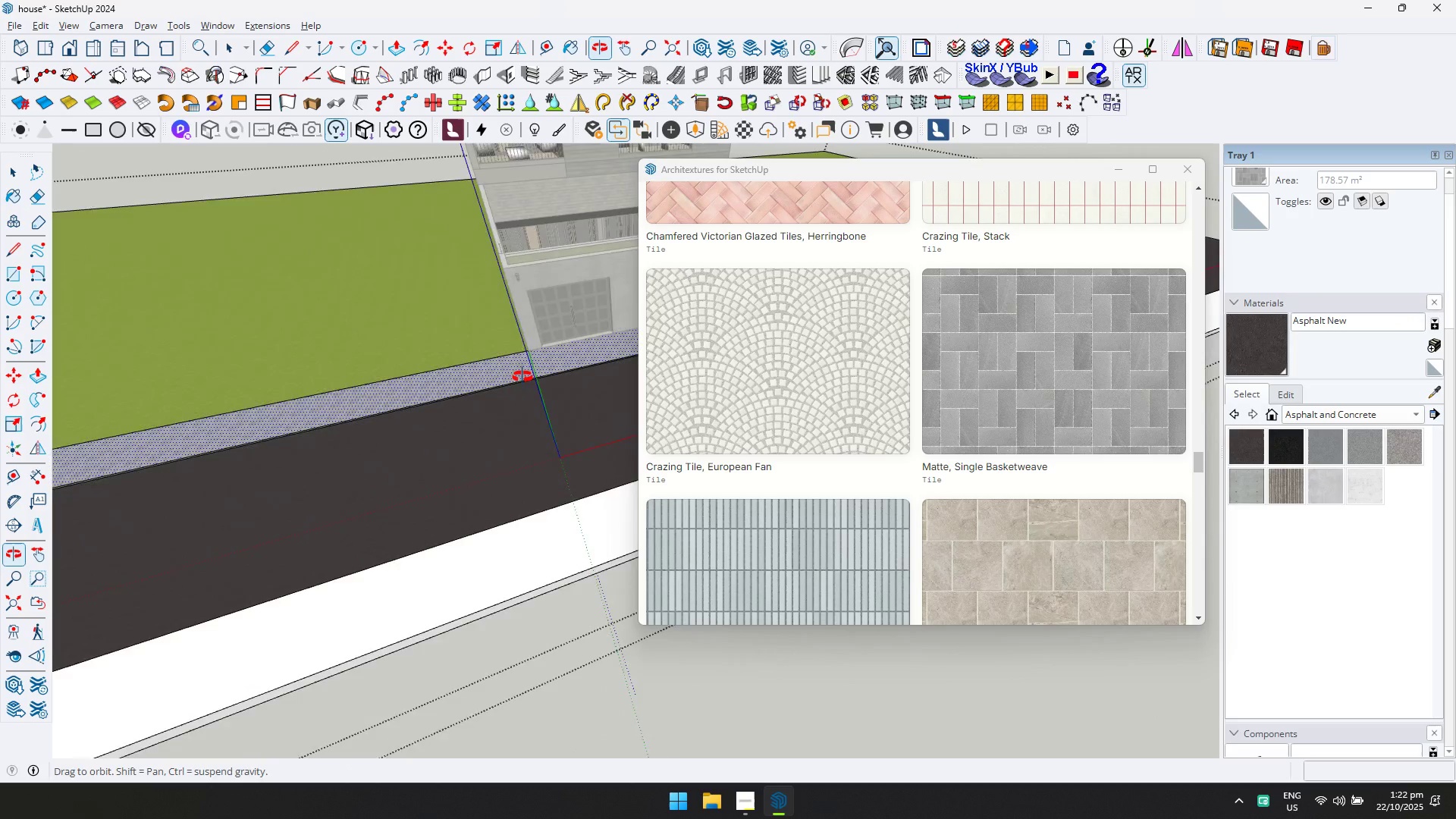 
hold_key(key=ShiftLeft, duration=0.38)
 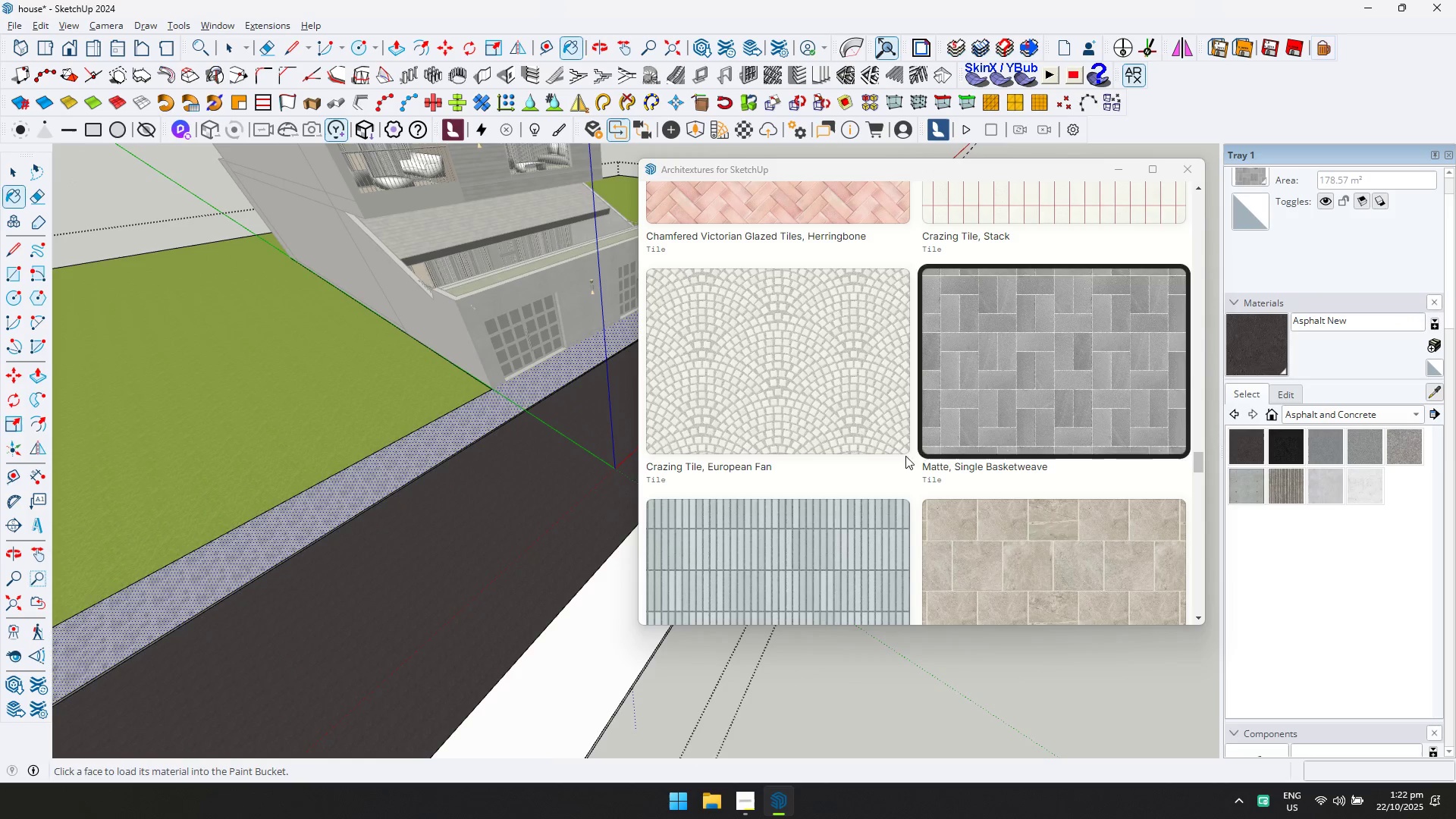 
double_click([469, 428])
 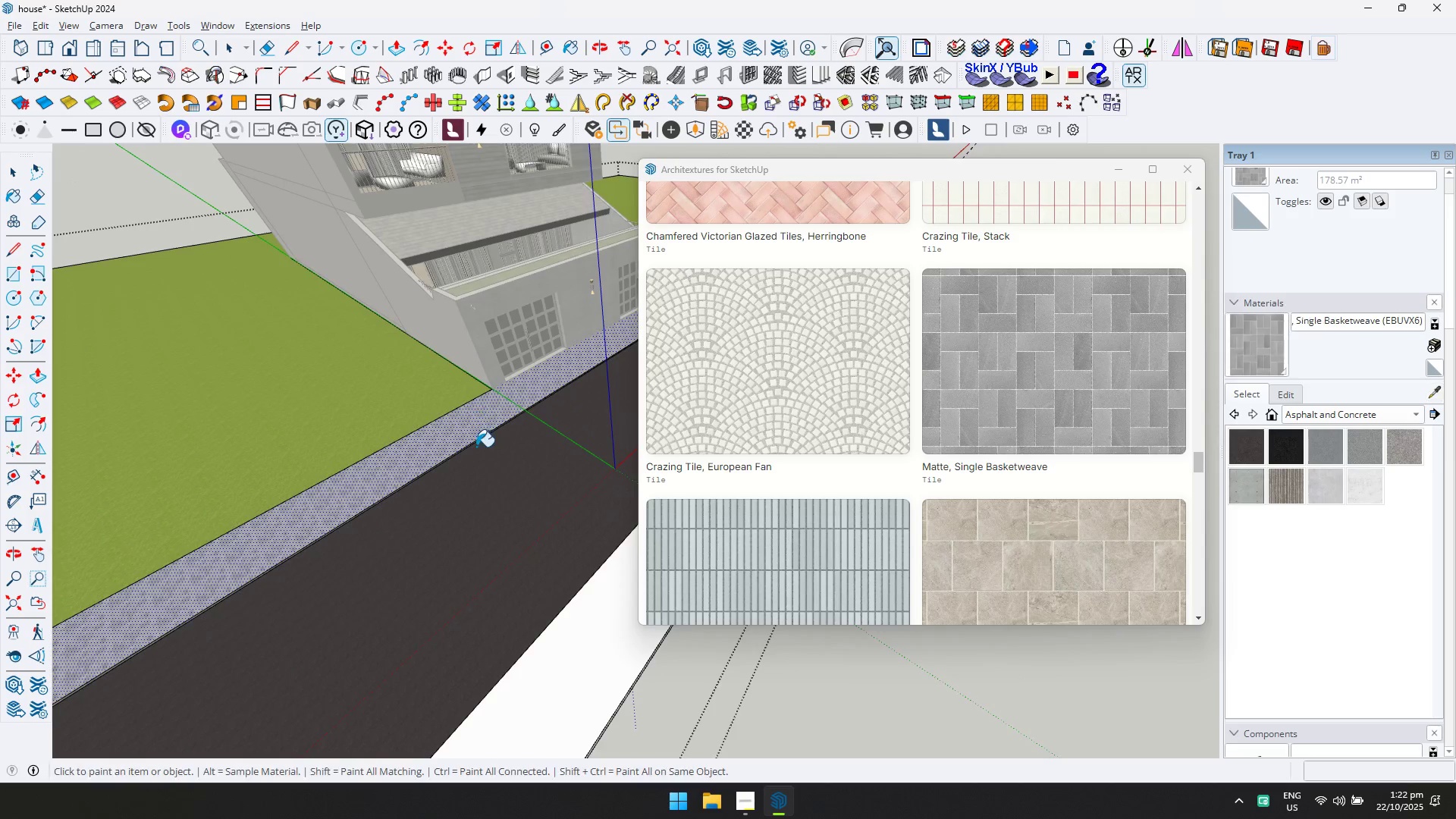 
scroll: coordinate [347, 485], scroll_direction: up, amount: 5.0
 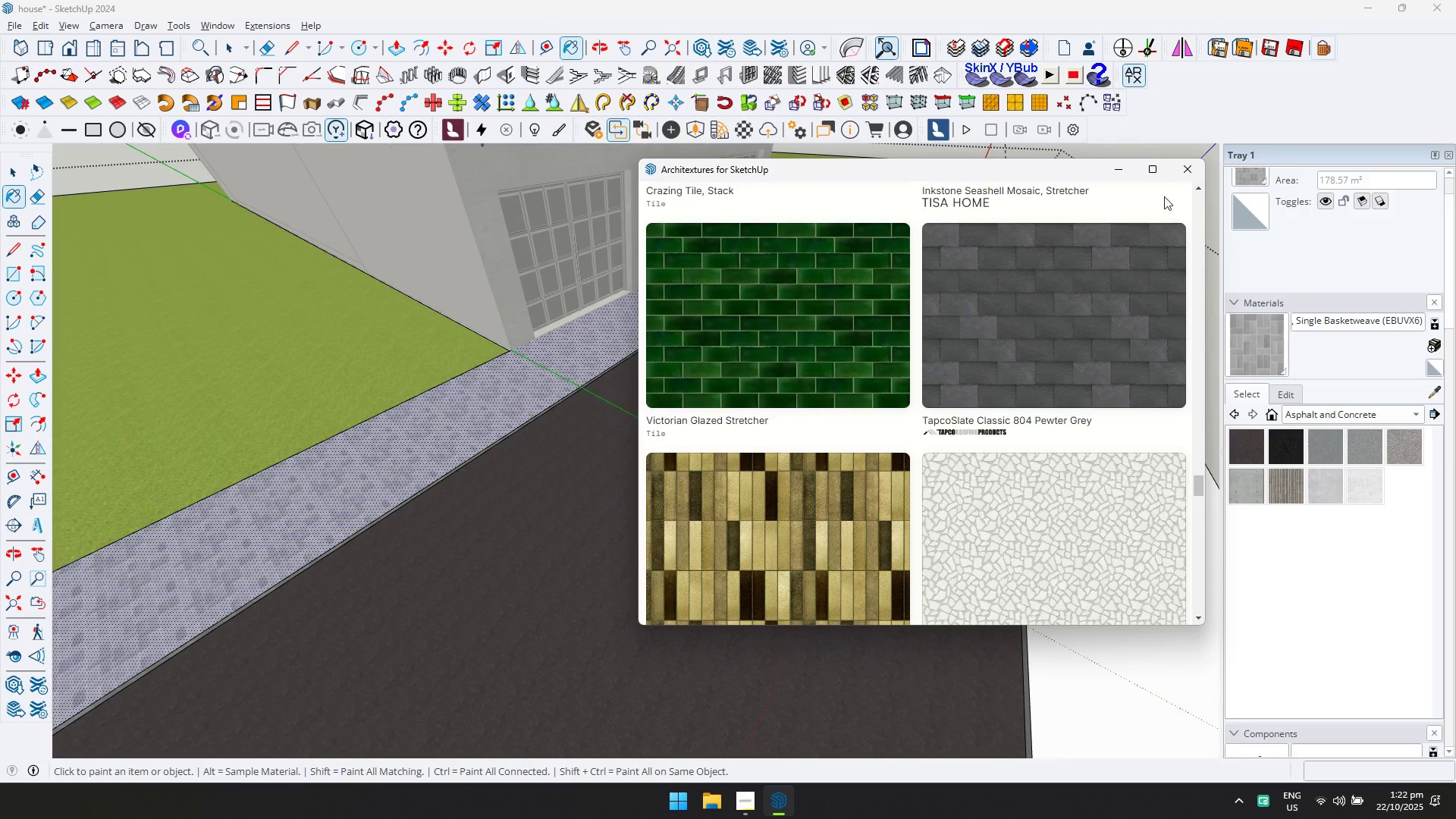 
key(Shift+ShiftLeft)
 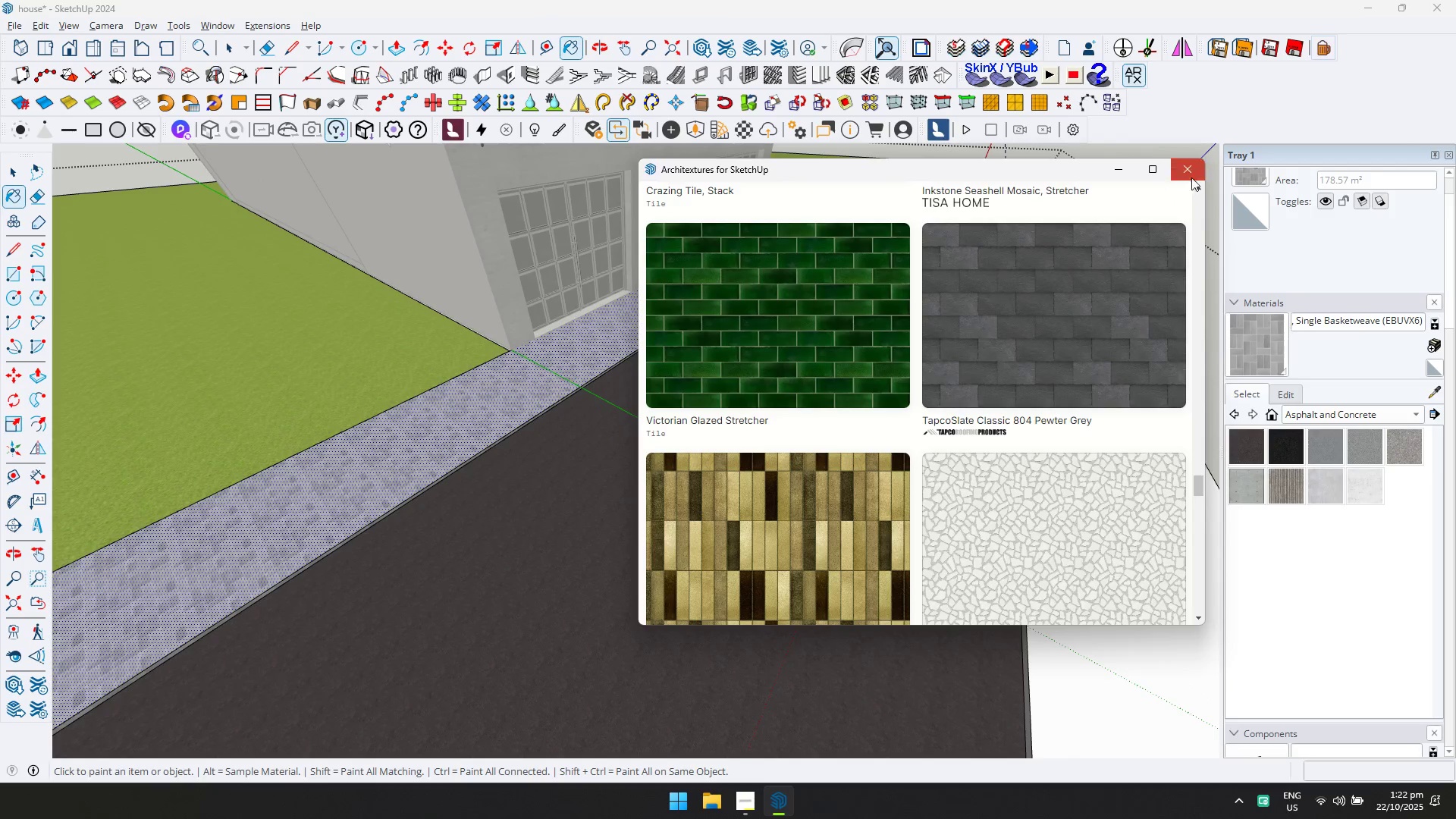 
key(Shift+ShiftLeft)
 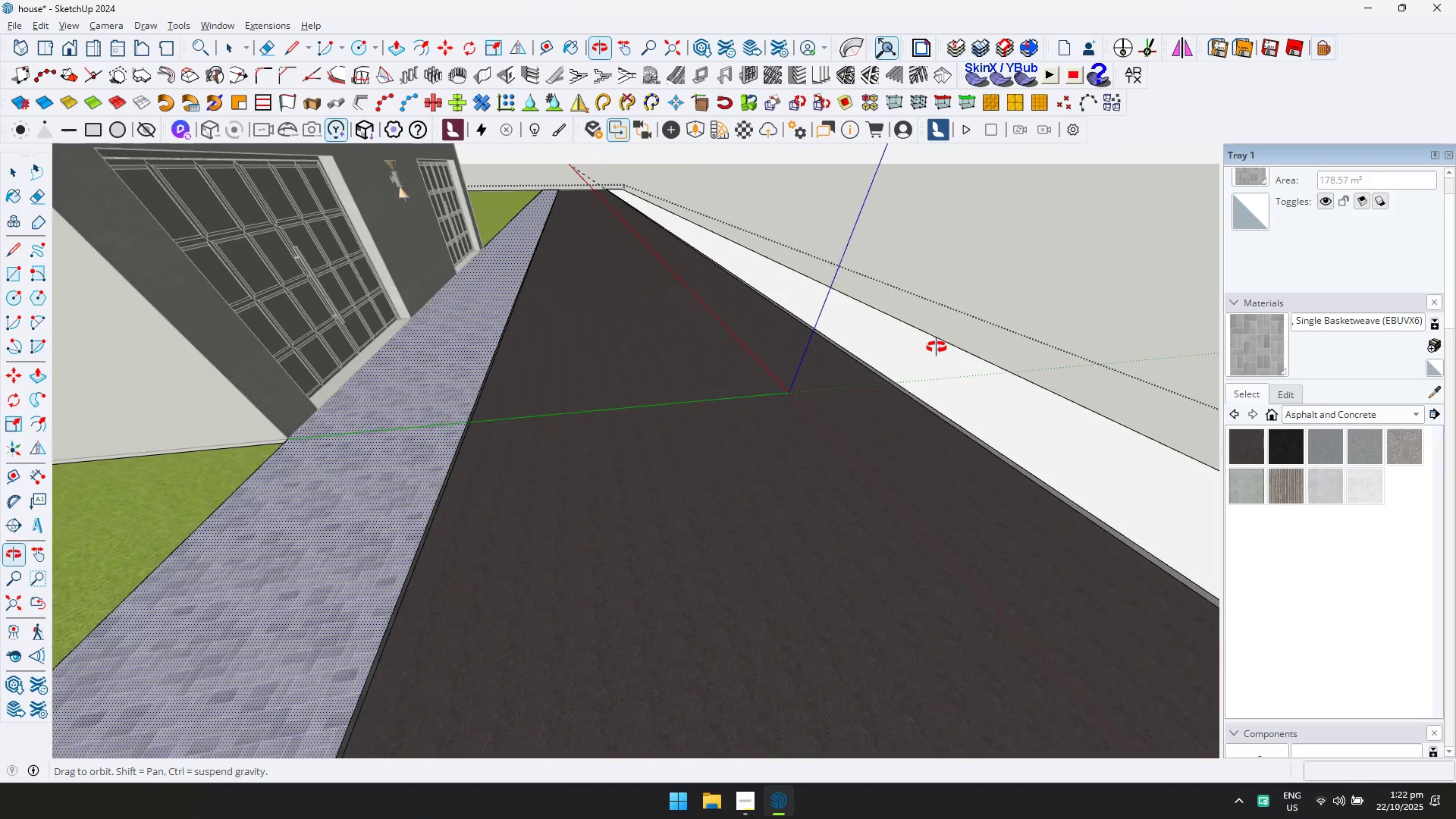 
left_click([930, 362])
 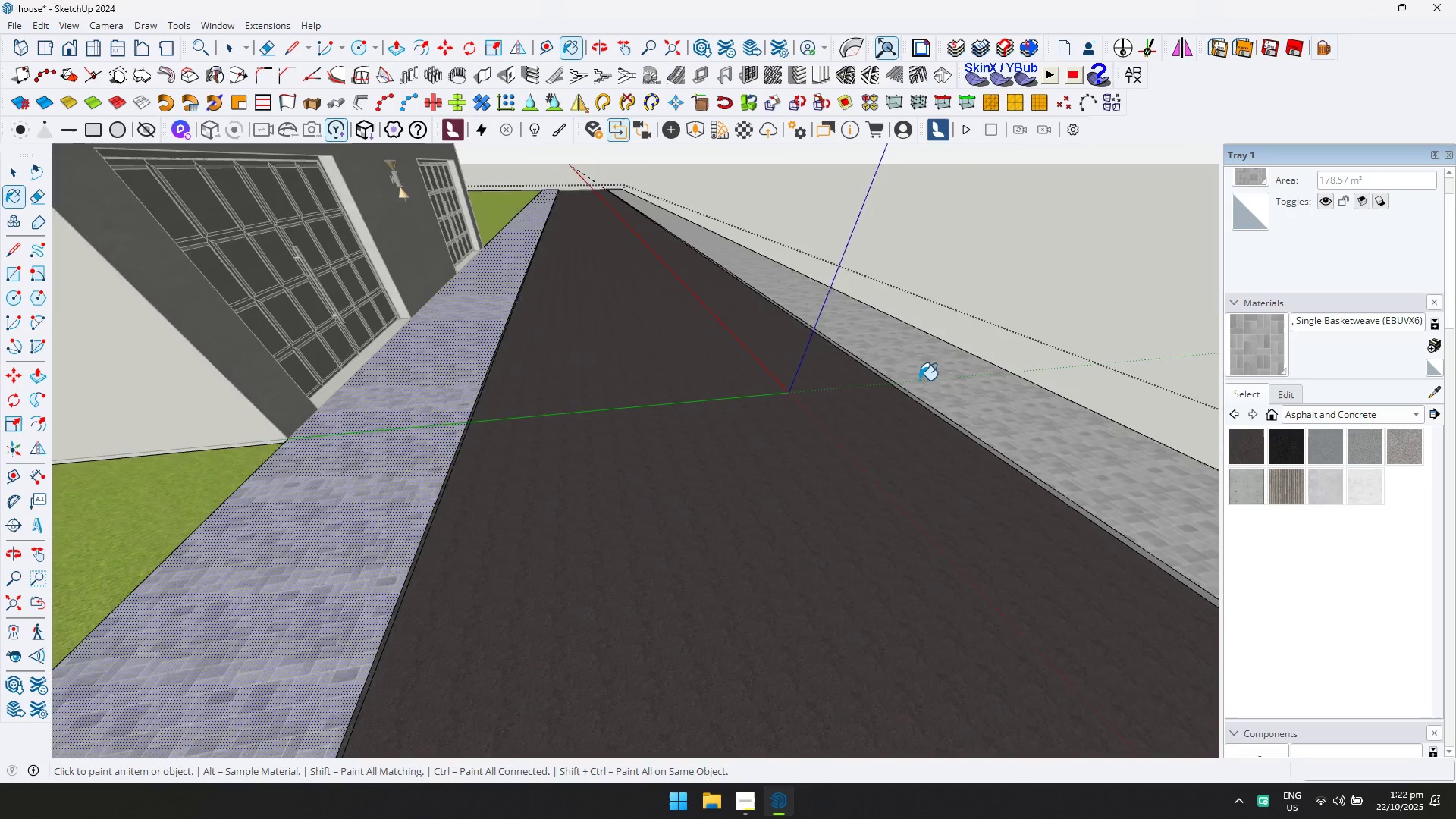 
scroll: coordinate [917, 407], scroll_direction: up, amount: 5.0
 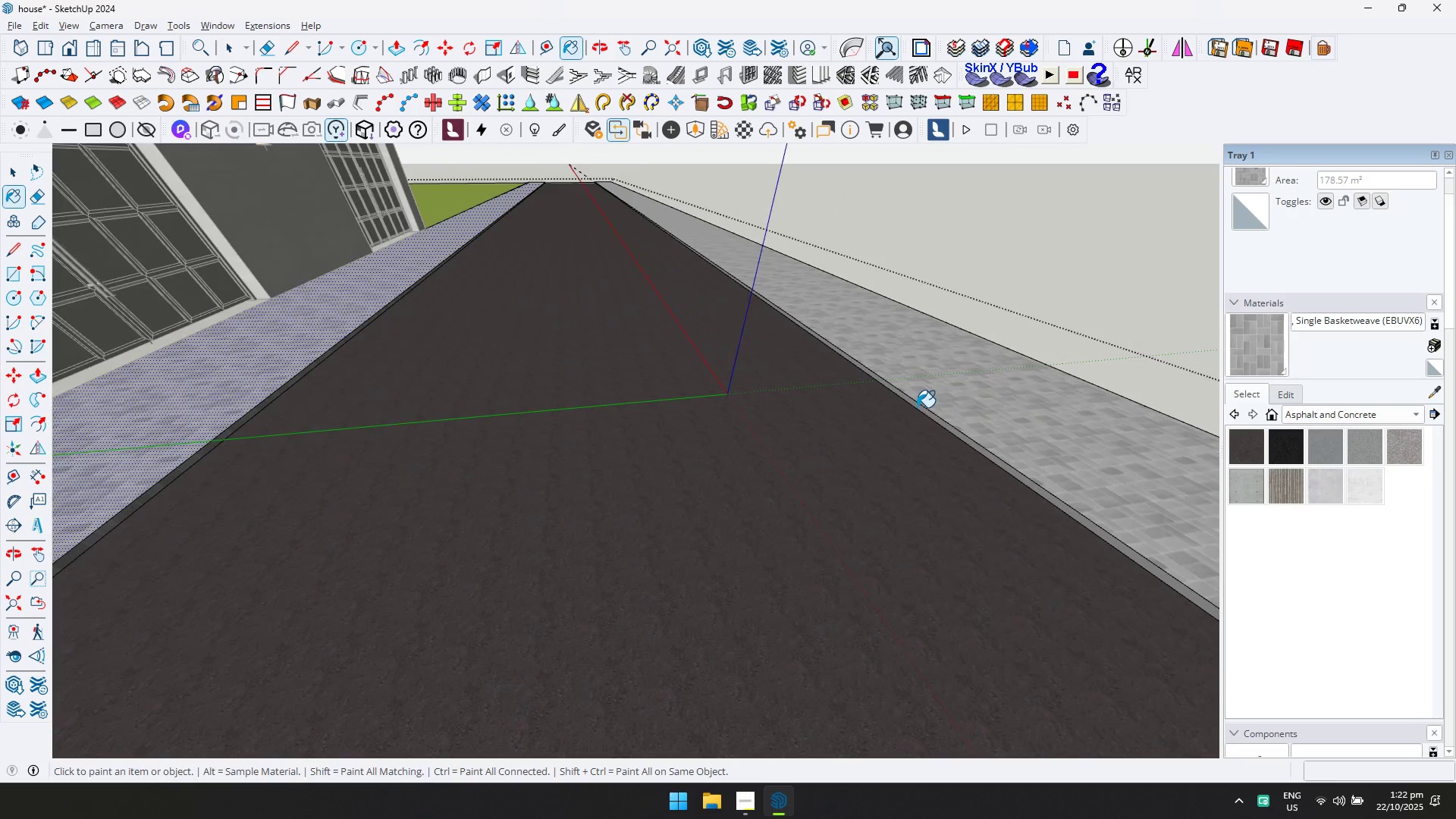 
left_click([917, 407])
 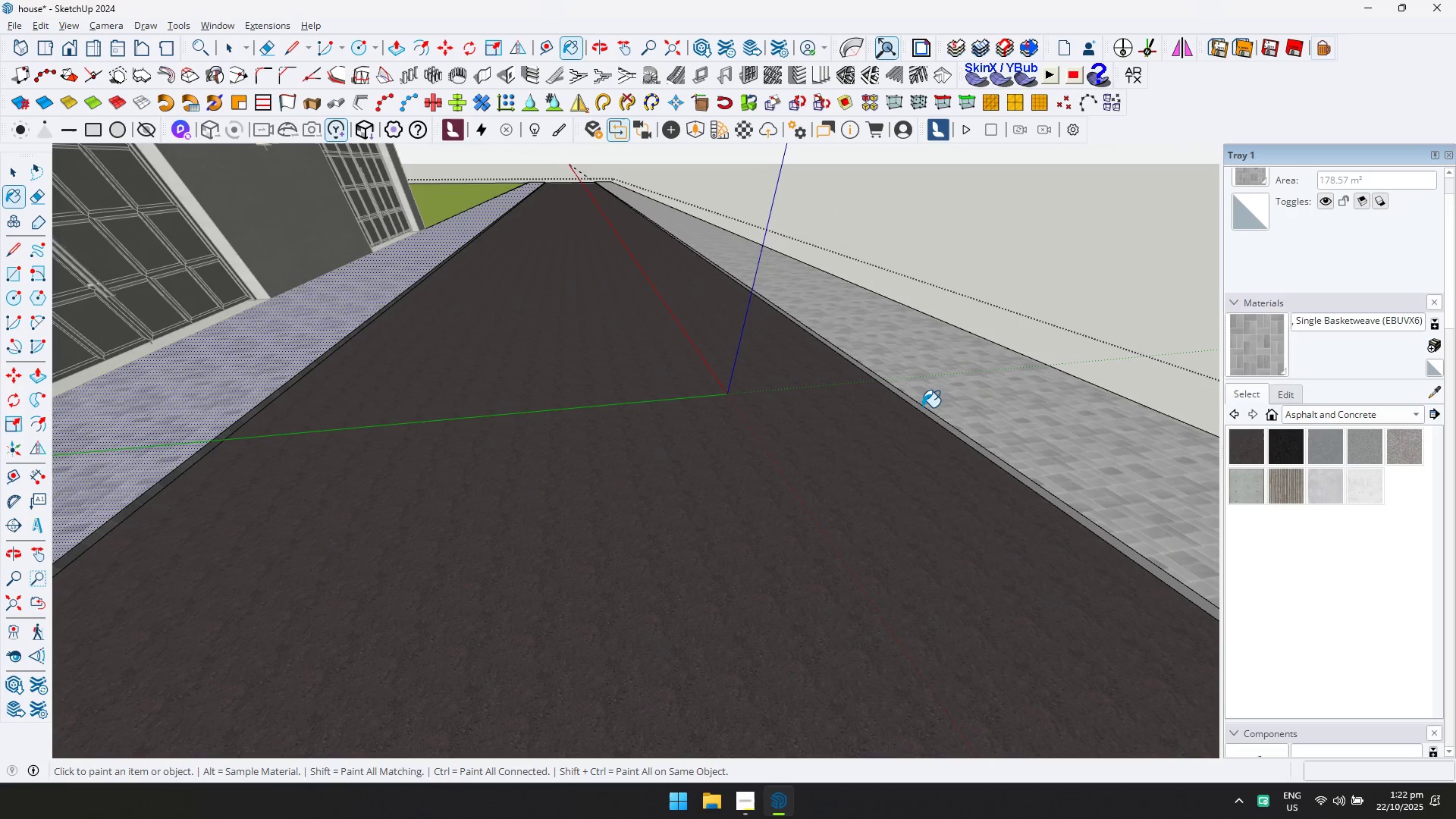 
scroll: coordinate [926, 411], scroll_direction: up, amount: 8.0
 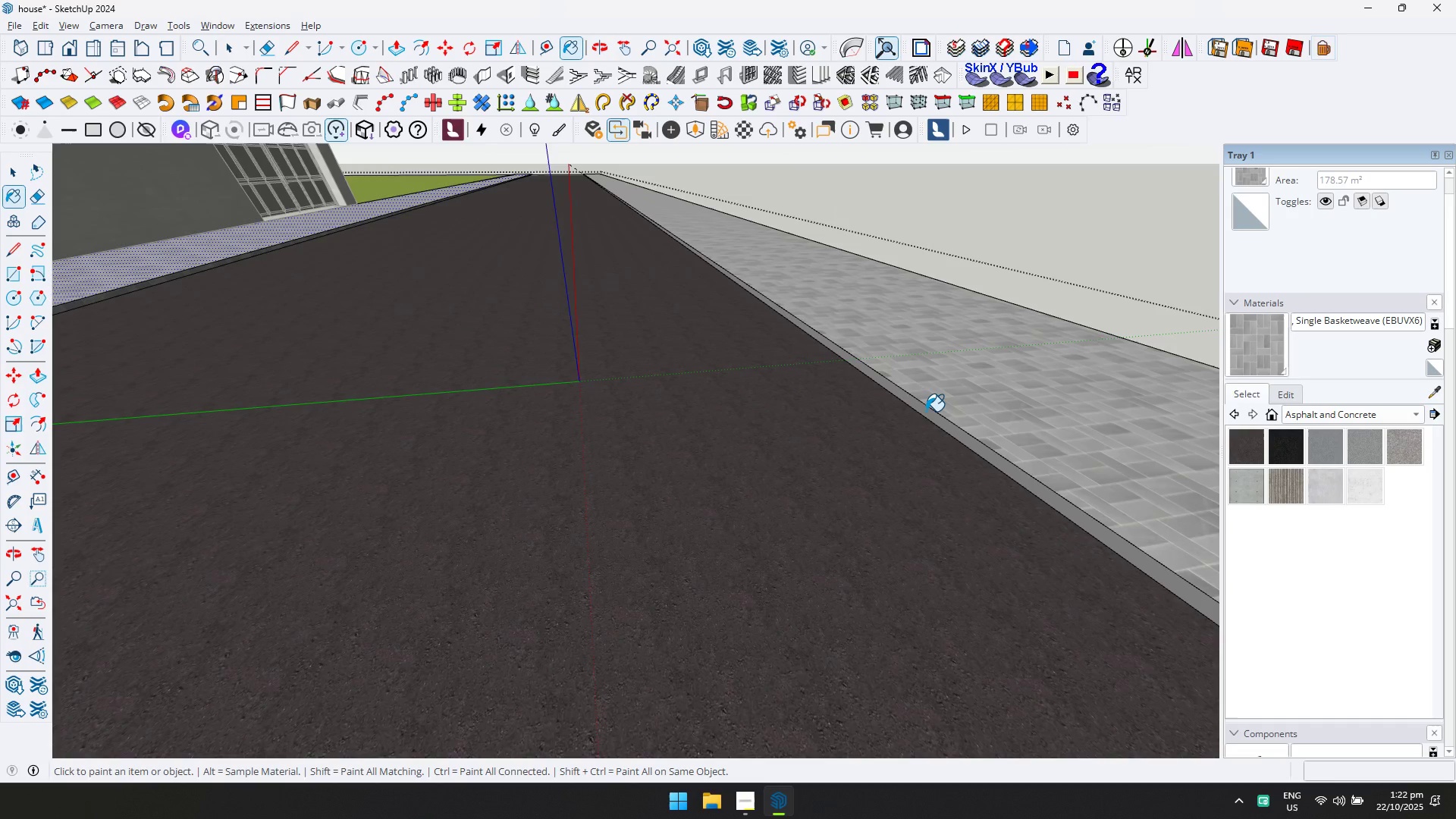 
left_click([927, 411])
 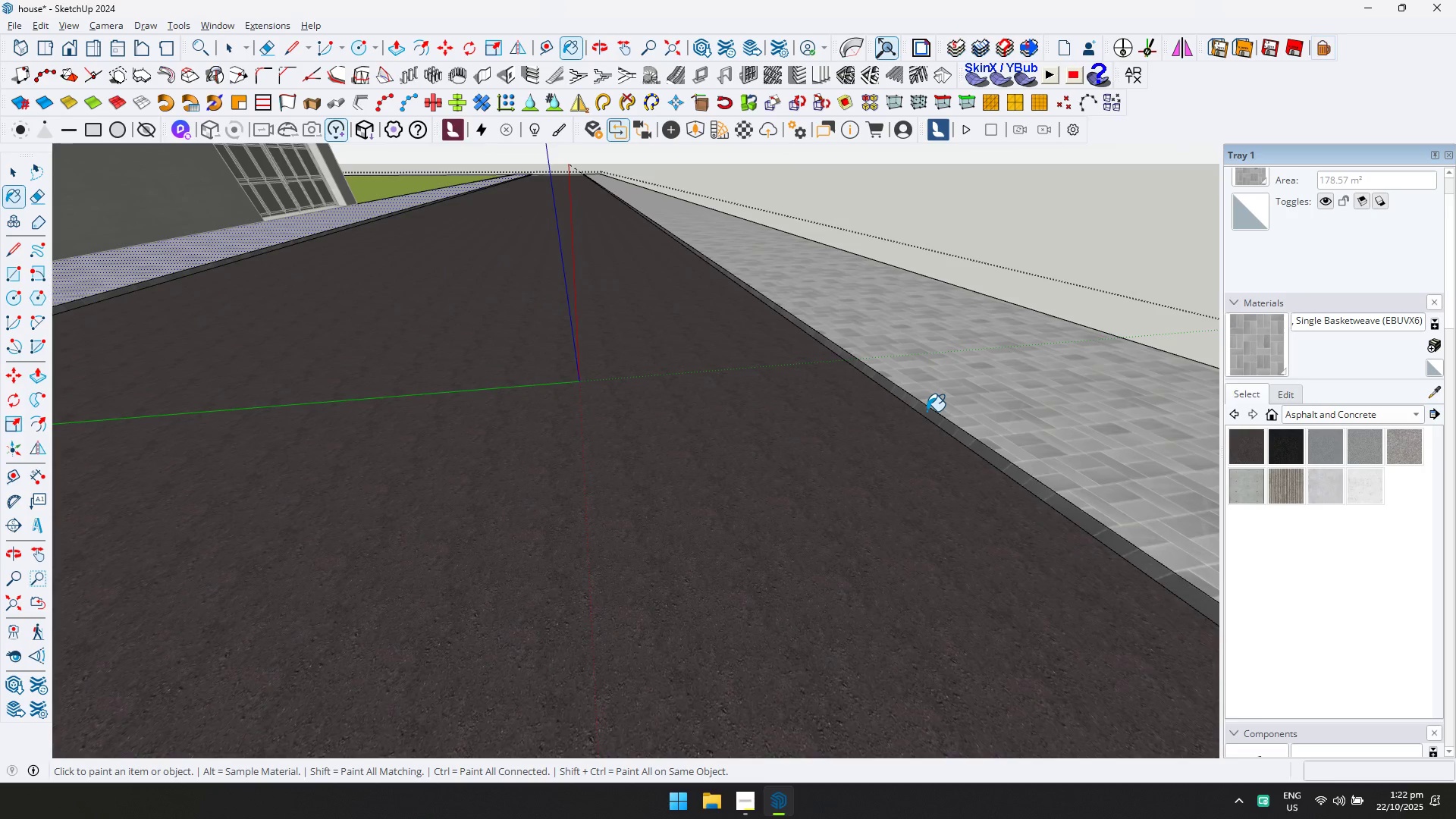 
scroll: coordinate [625, 358], scroll_direction: down, amount: 5.0
 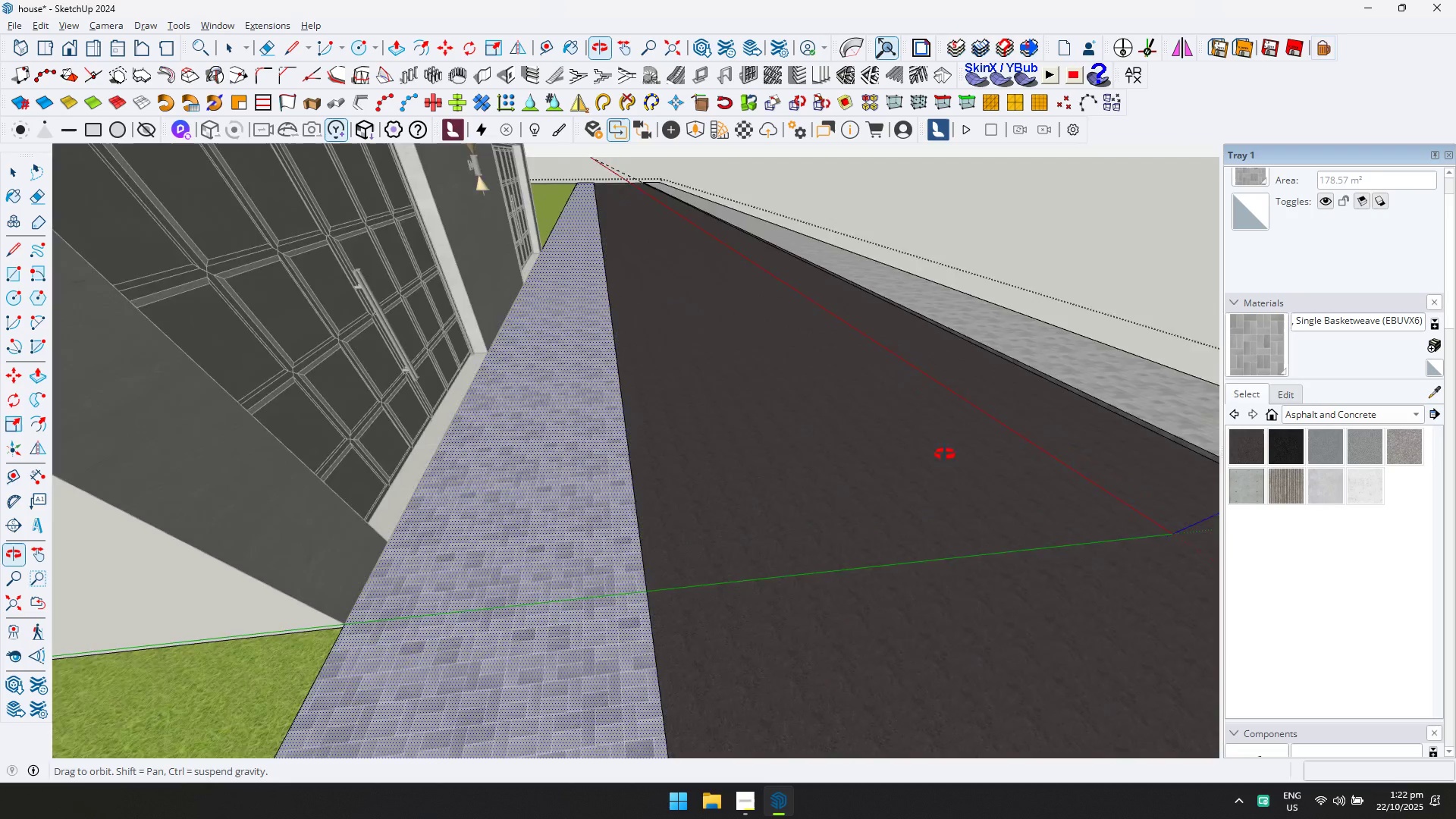 
hold_key(key=ShiftLeft, duration=0.5)
 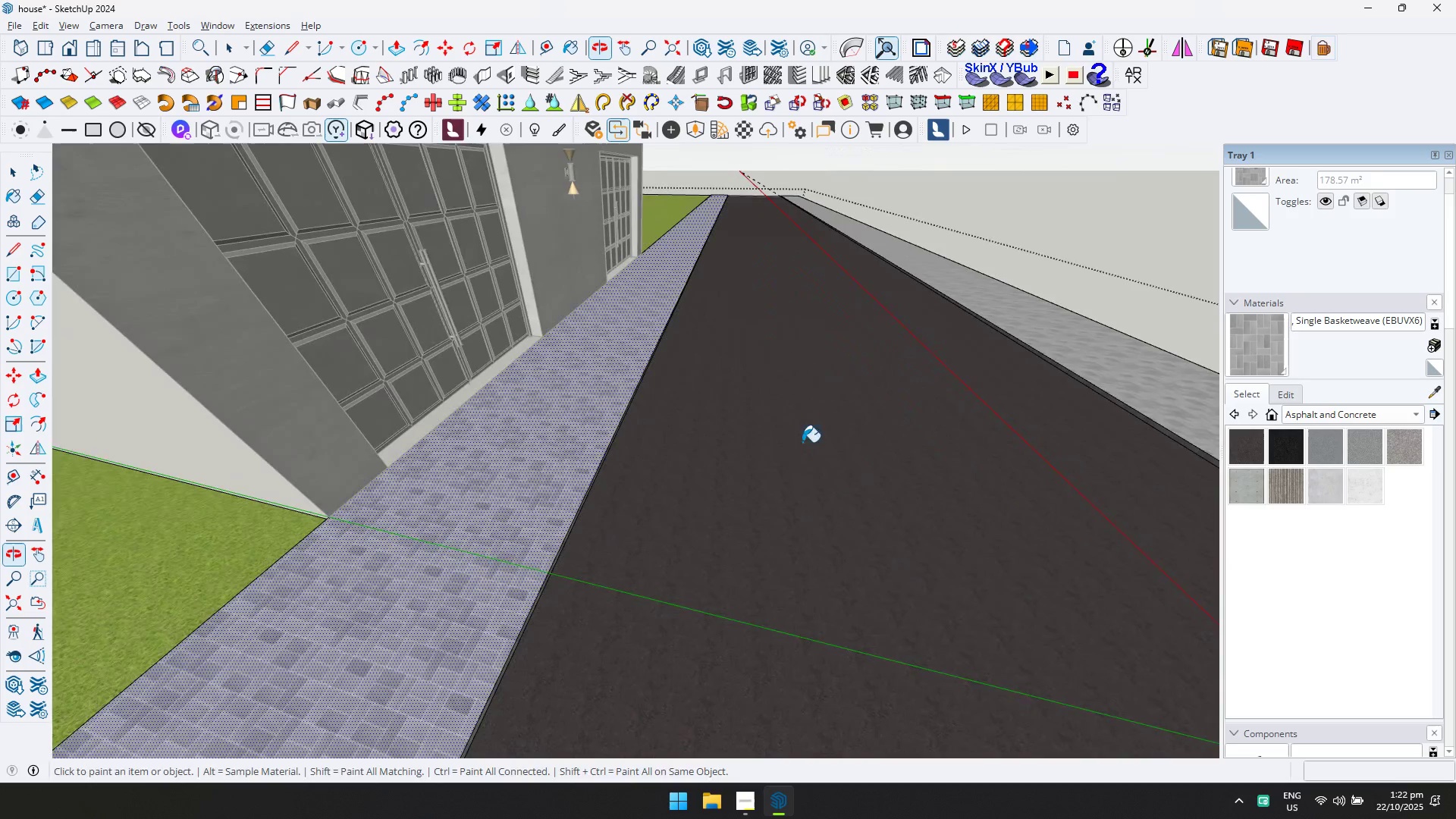 
scroll: coordinate [606, 410], scroll_direction: up, amount: 4.0
 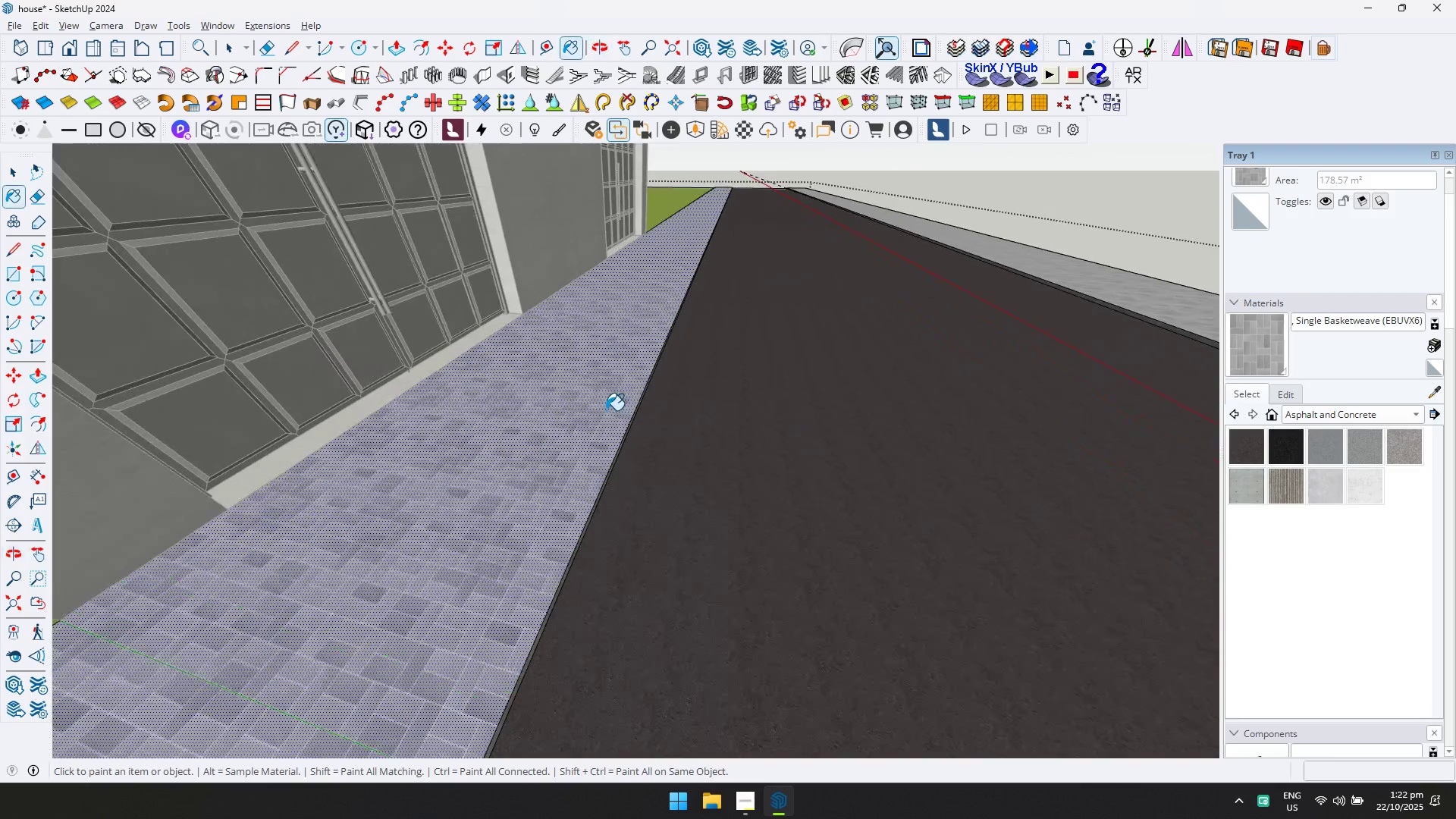 
type(t600)
 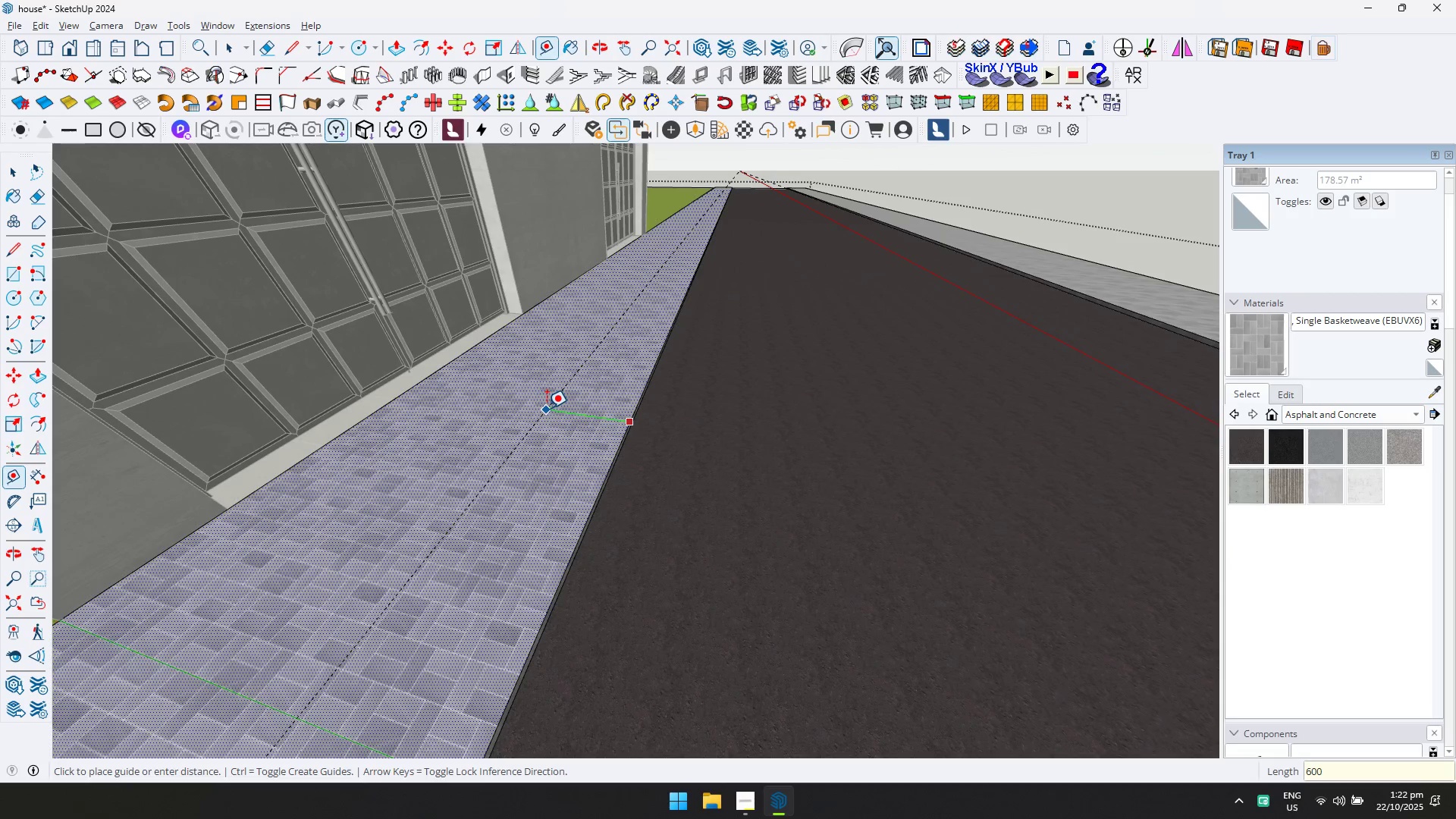 
key(Enter)
 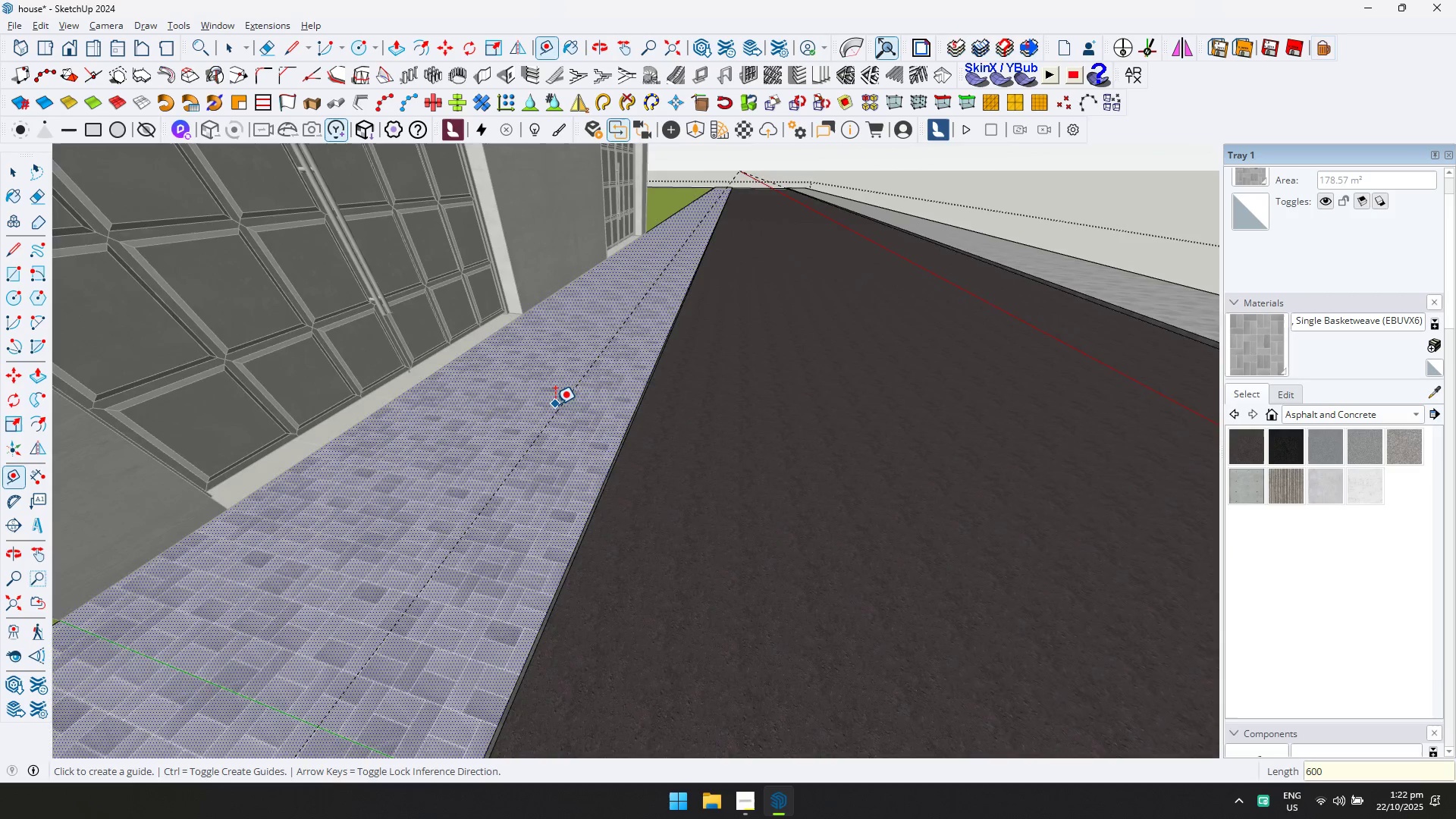 
scroll: coordinate [529, 446], scroll_direction: down, amount: 17.0
 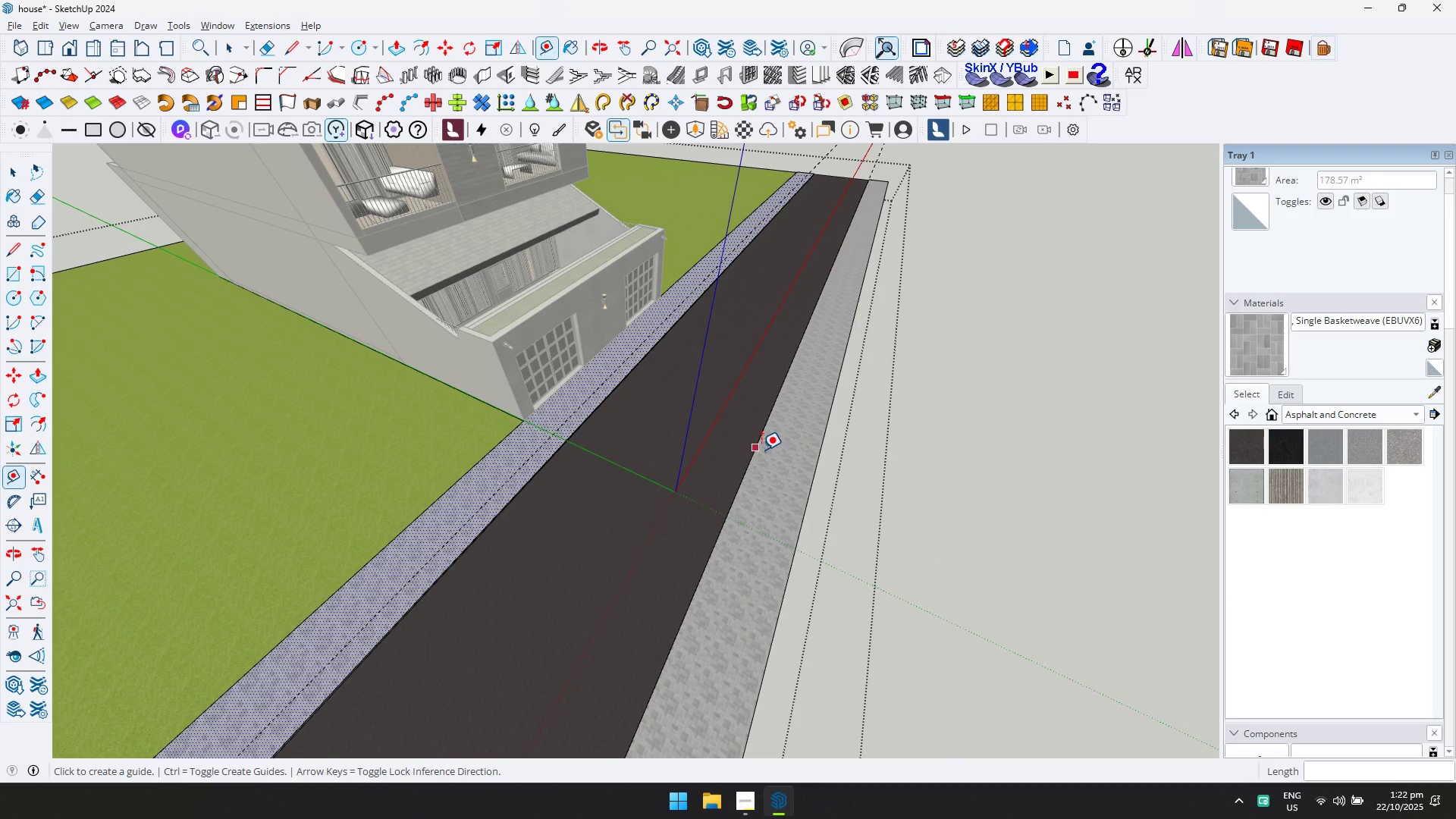 
left_click([761, 450])
 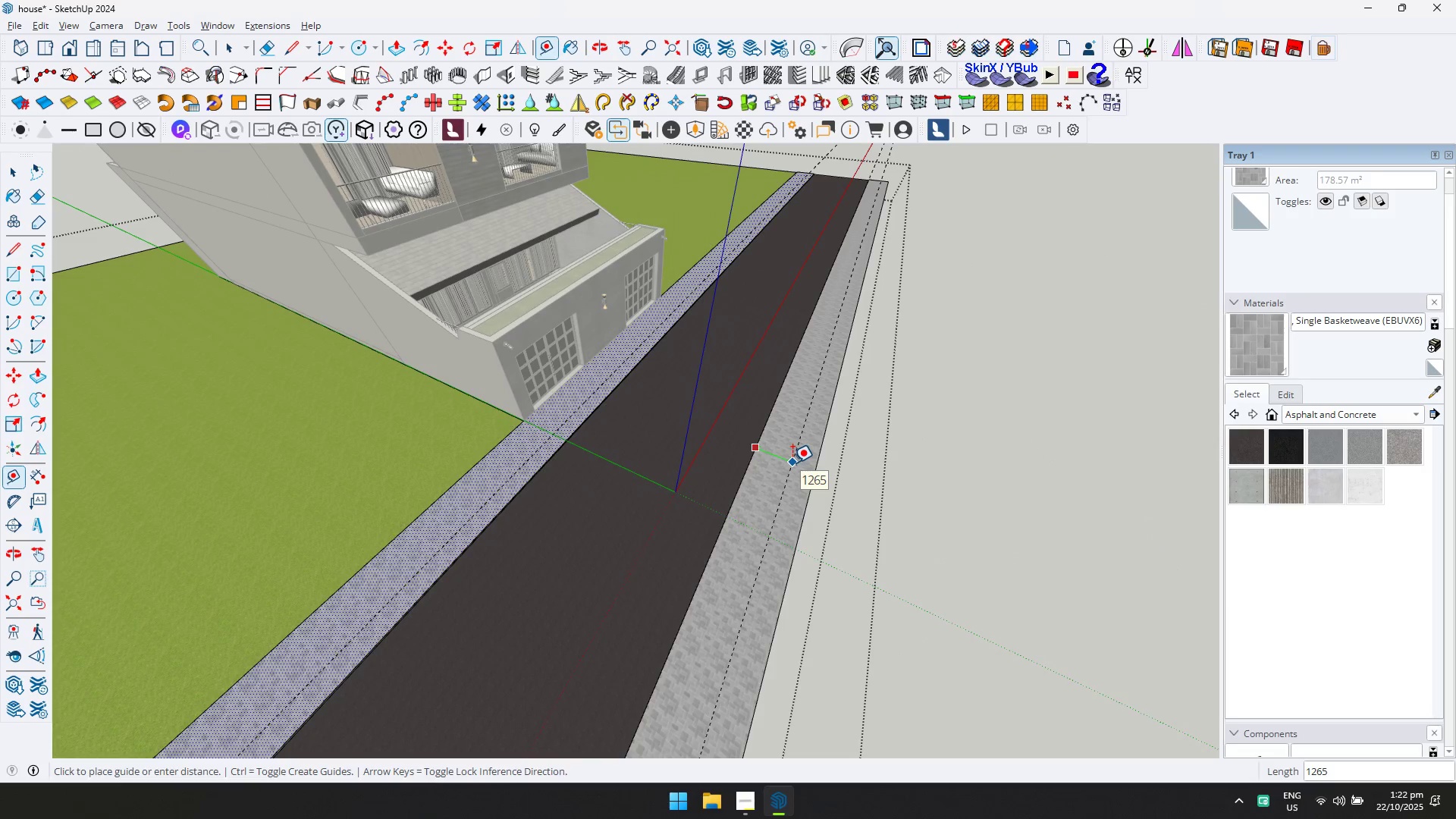 
type(6000)
key(Backspace)
 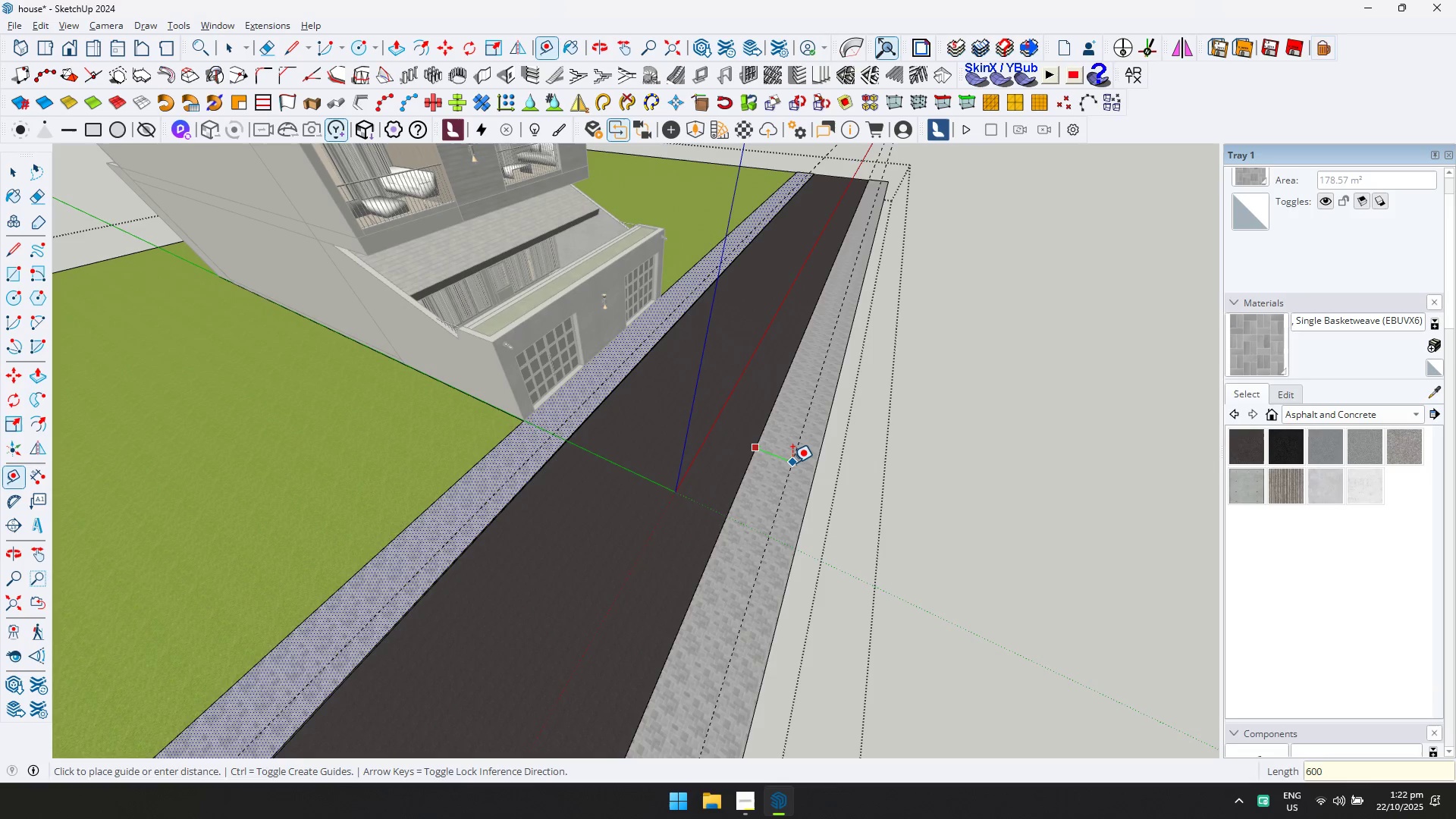 
key(Enter)
 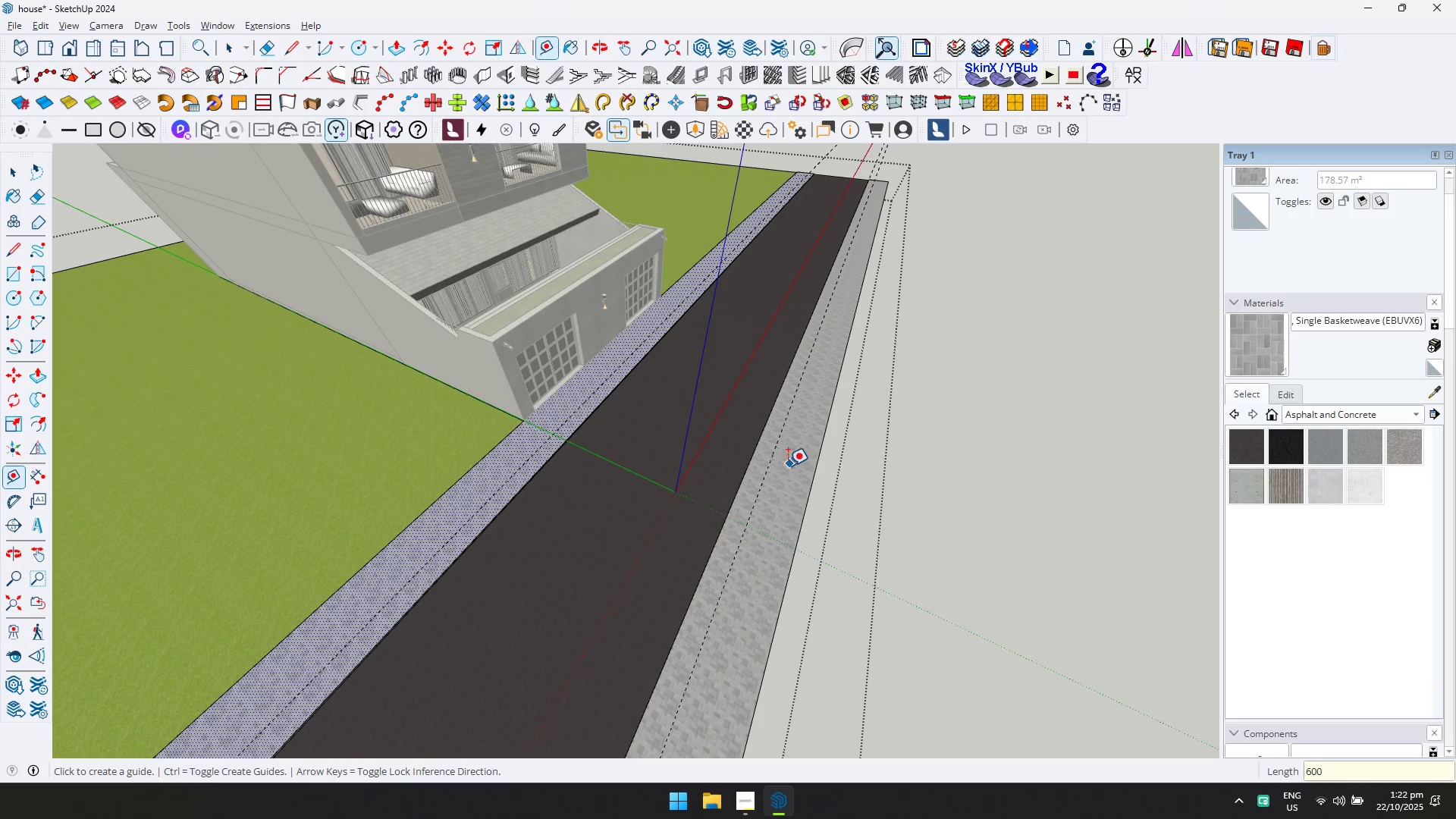 
scroll: coordinate [157, 638], scroll_direction: down, amount: 10.0
 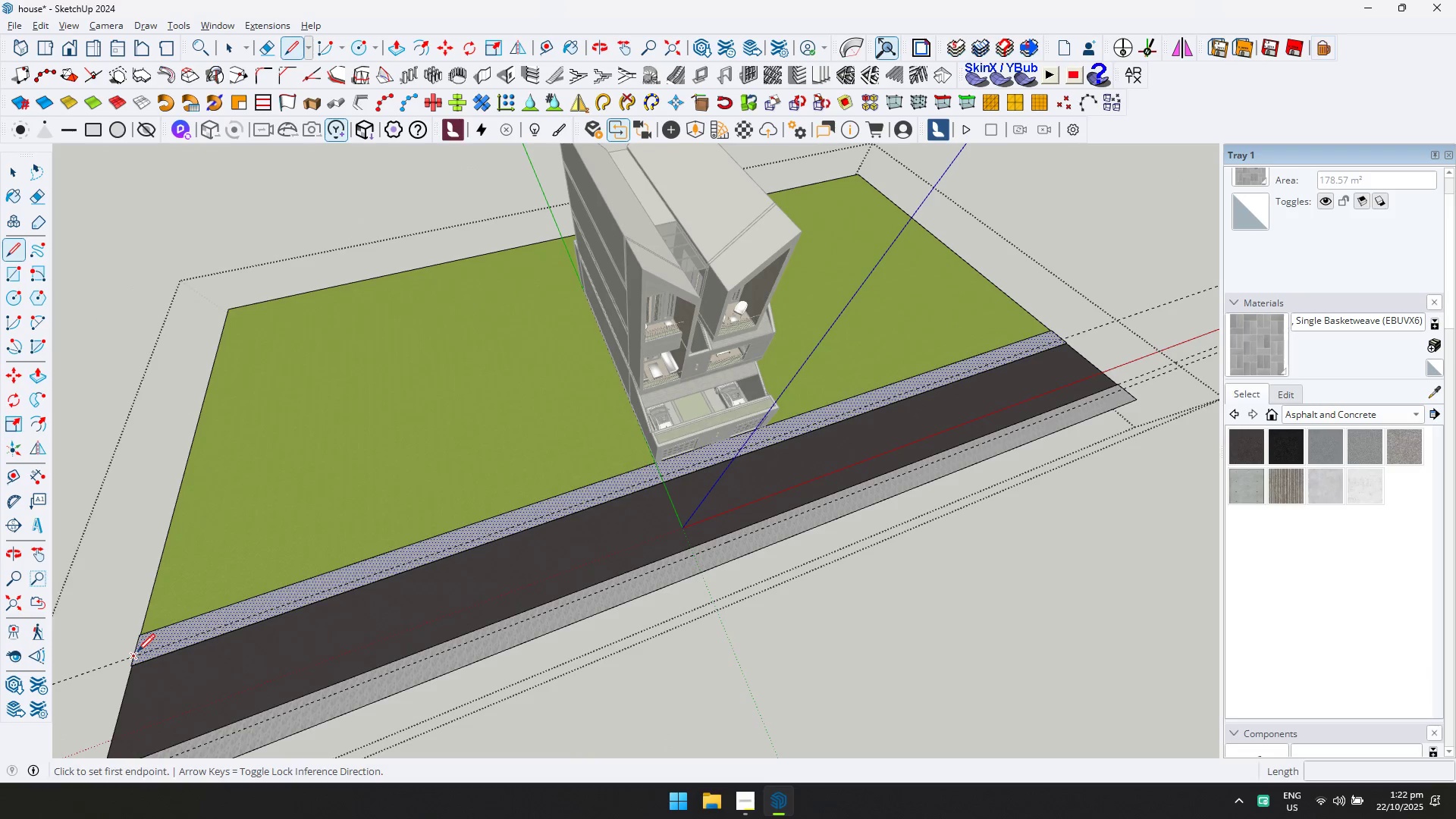 
key(L)
 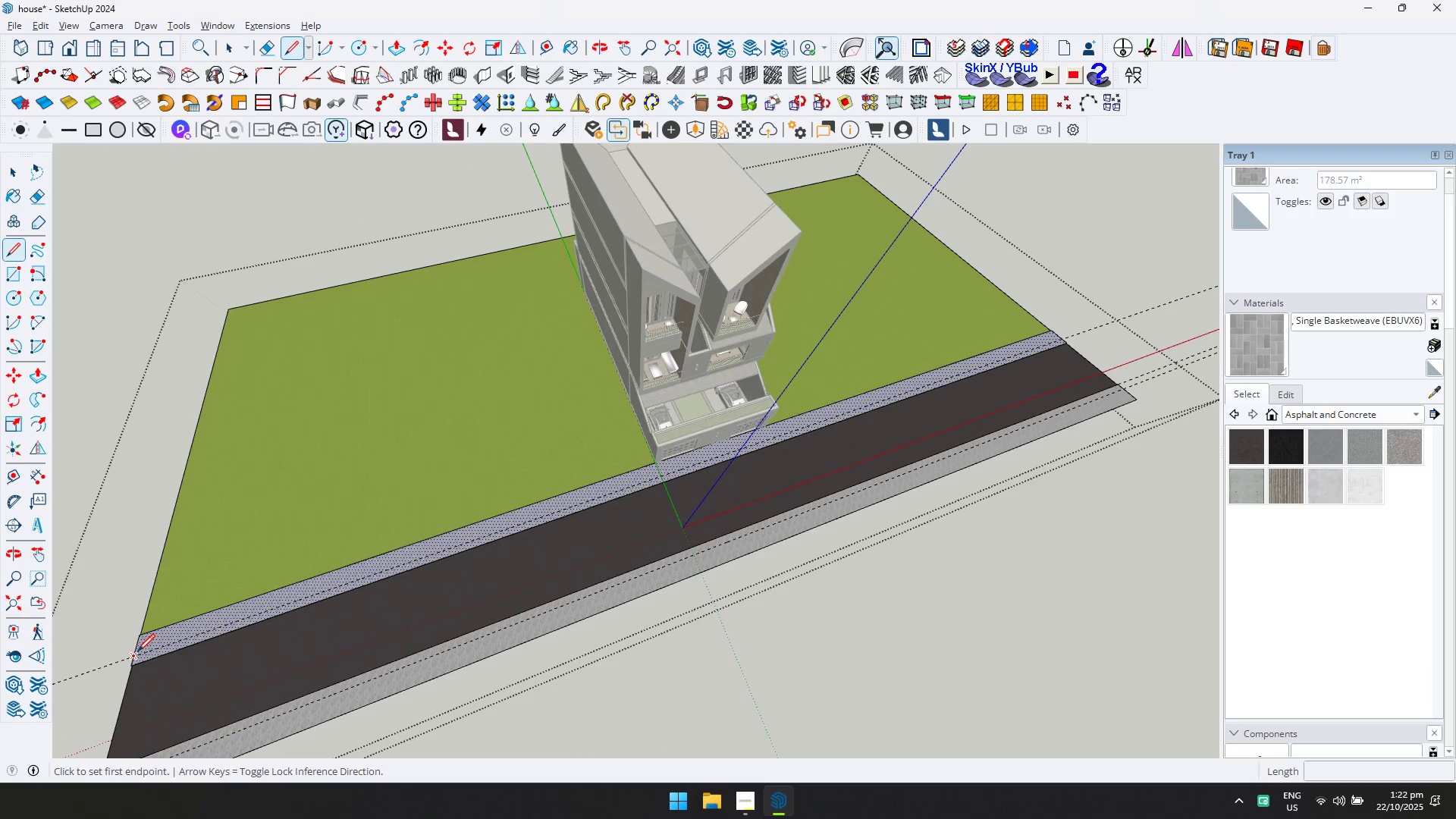 
scroll: coordinate [427, 574], scroll_direction: down, amount: 2.0
 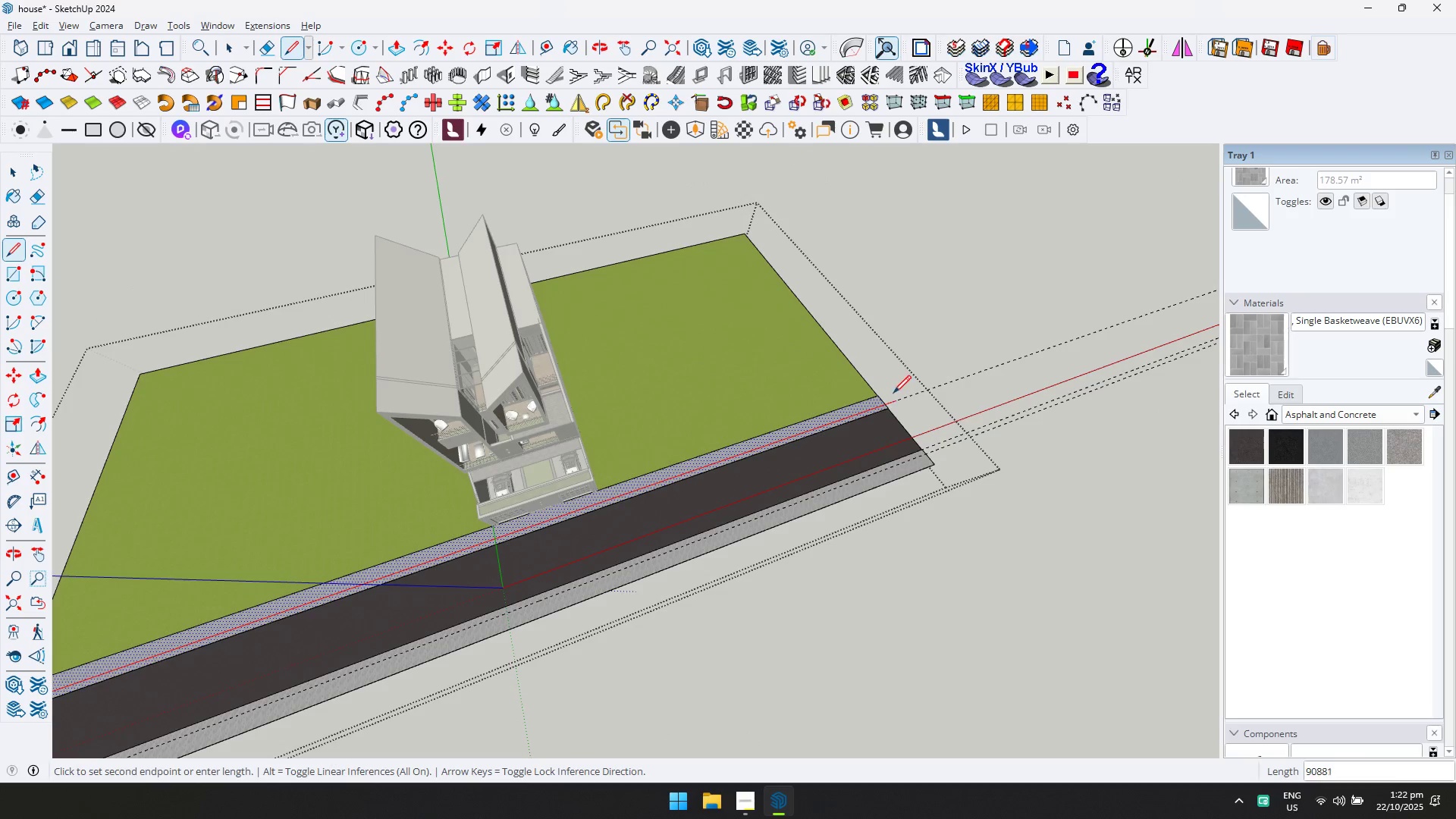 
key(Shift+ShiftLeft)
 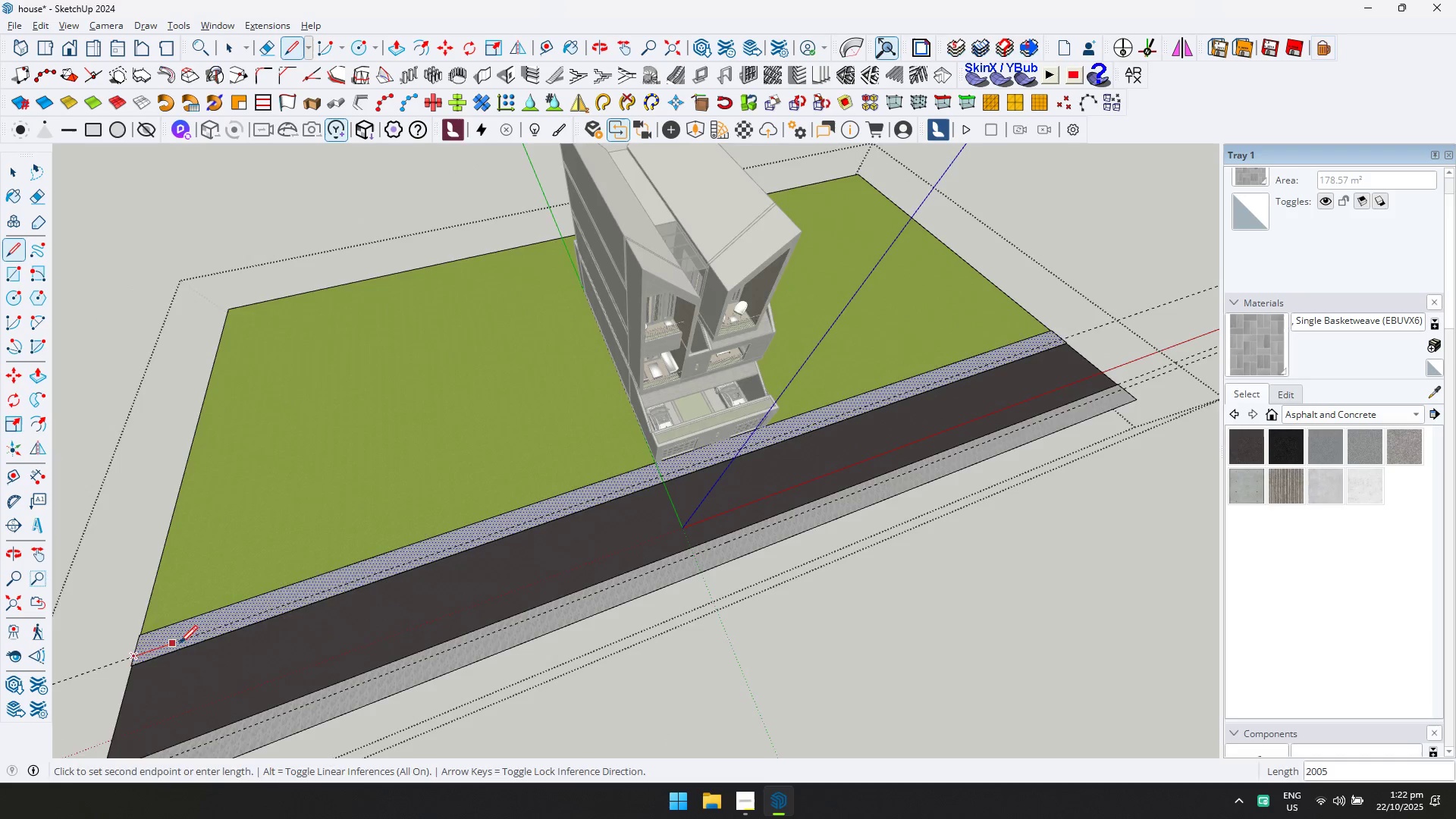 
left_click([896, 392])
 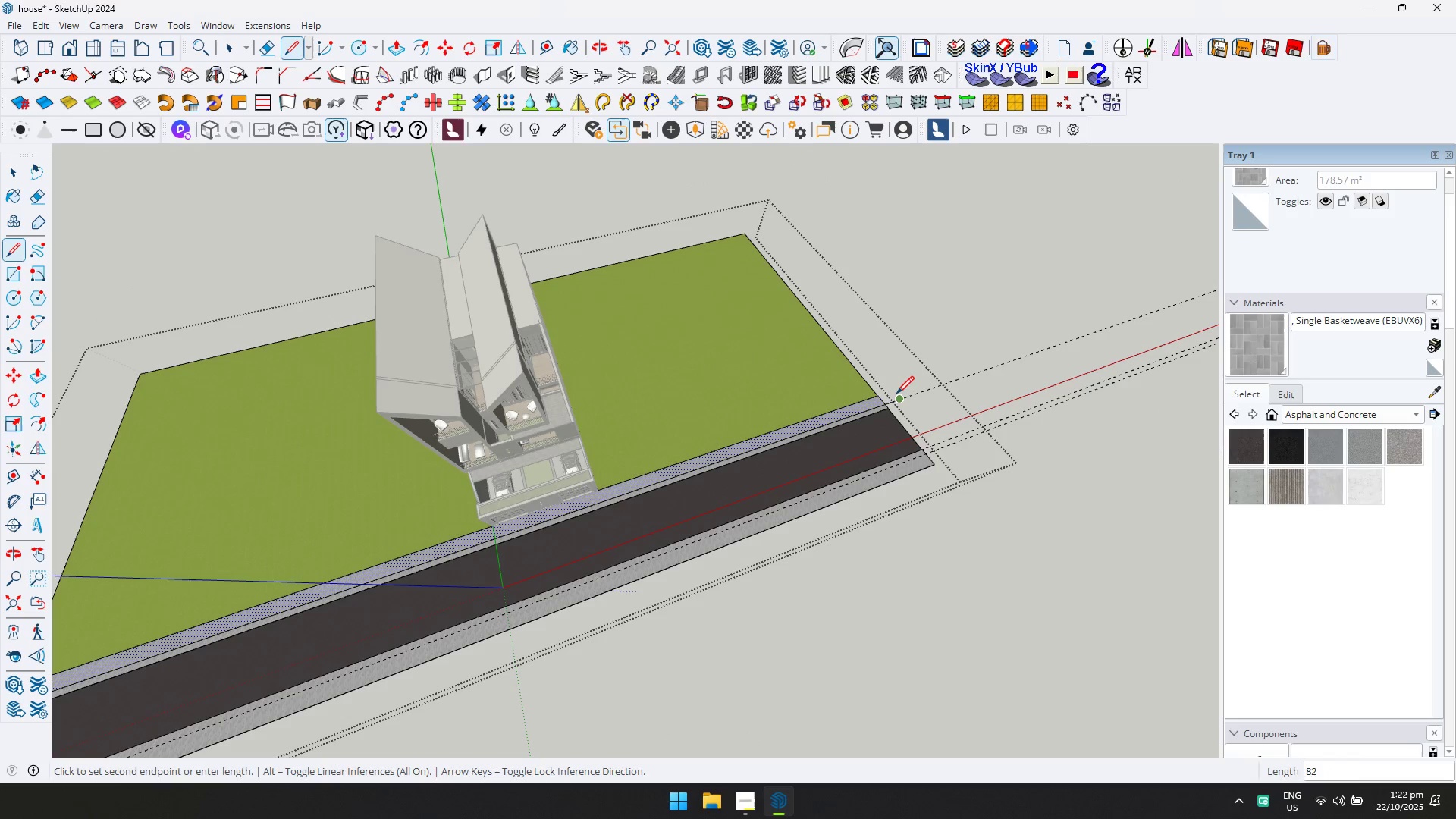 
type(we)
 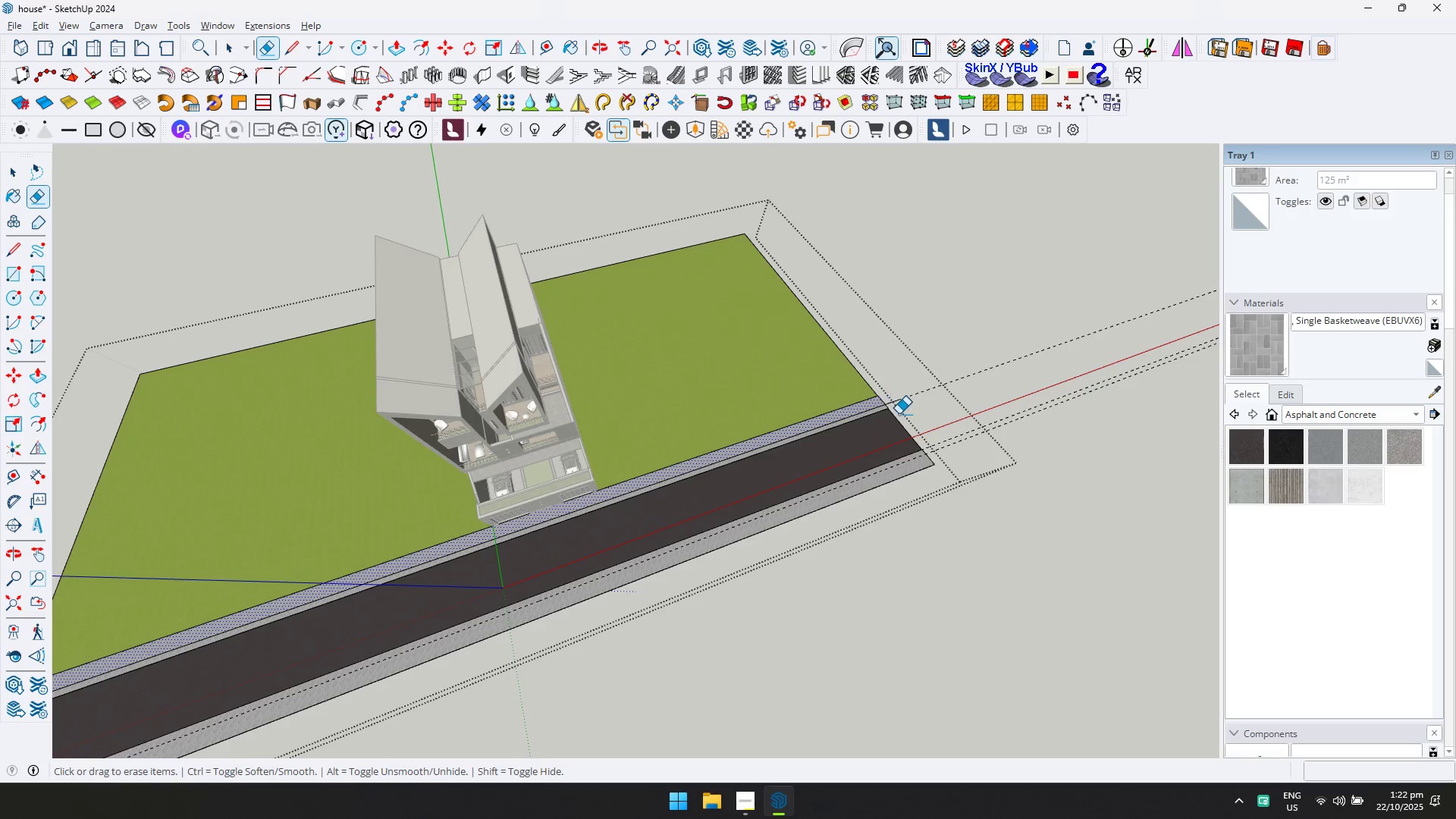 
double_click([899, 415])
 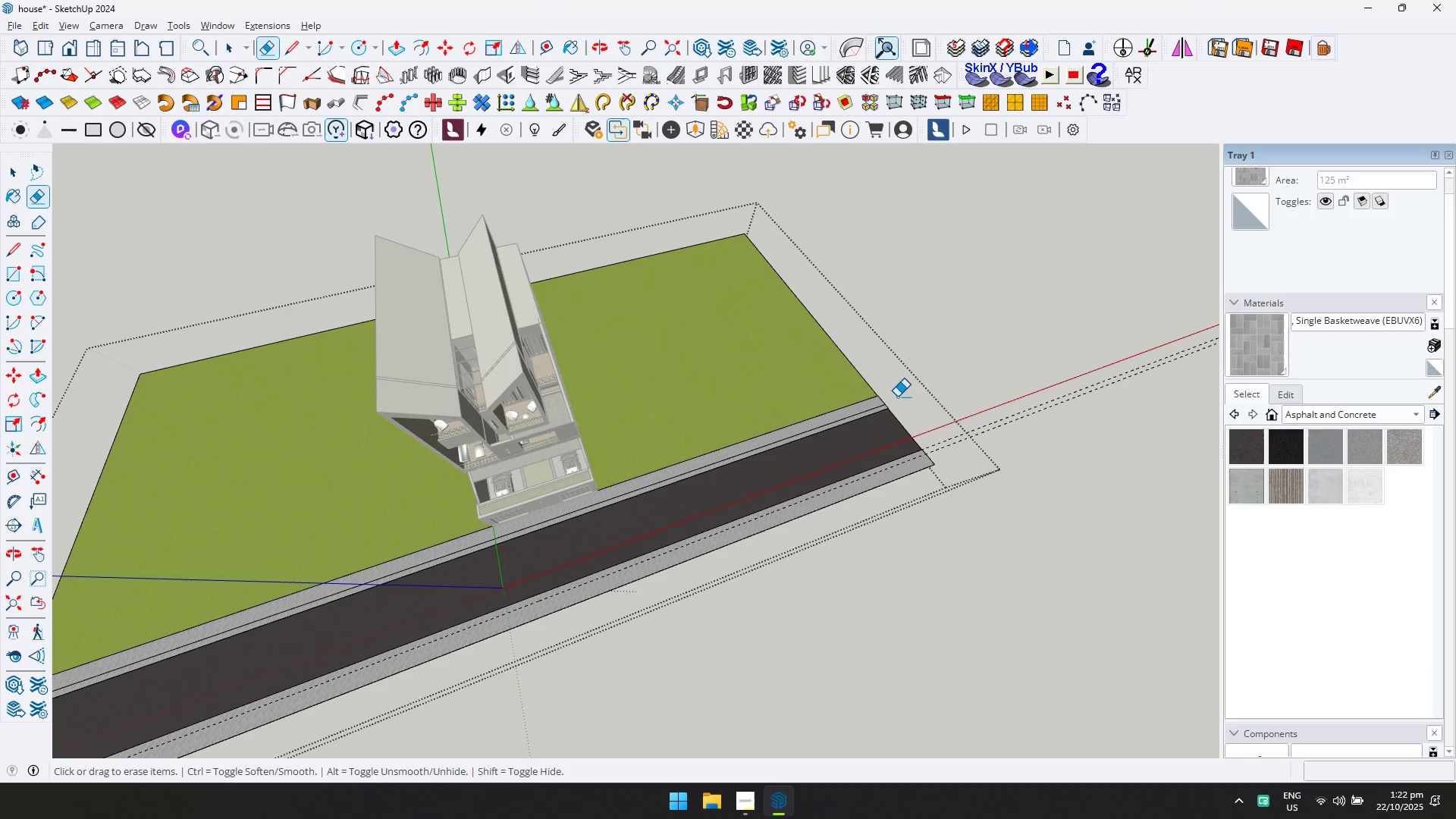 
scroll: coordinate [934, 472], scroll_direction: up, amount: 13.0
 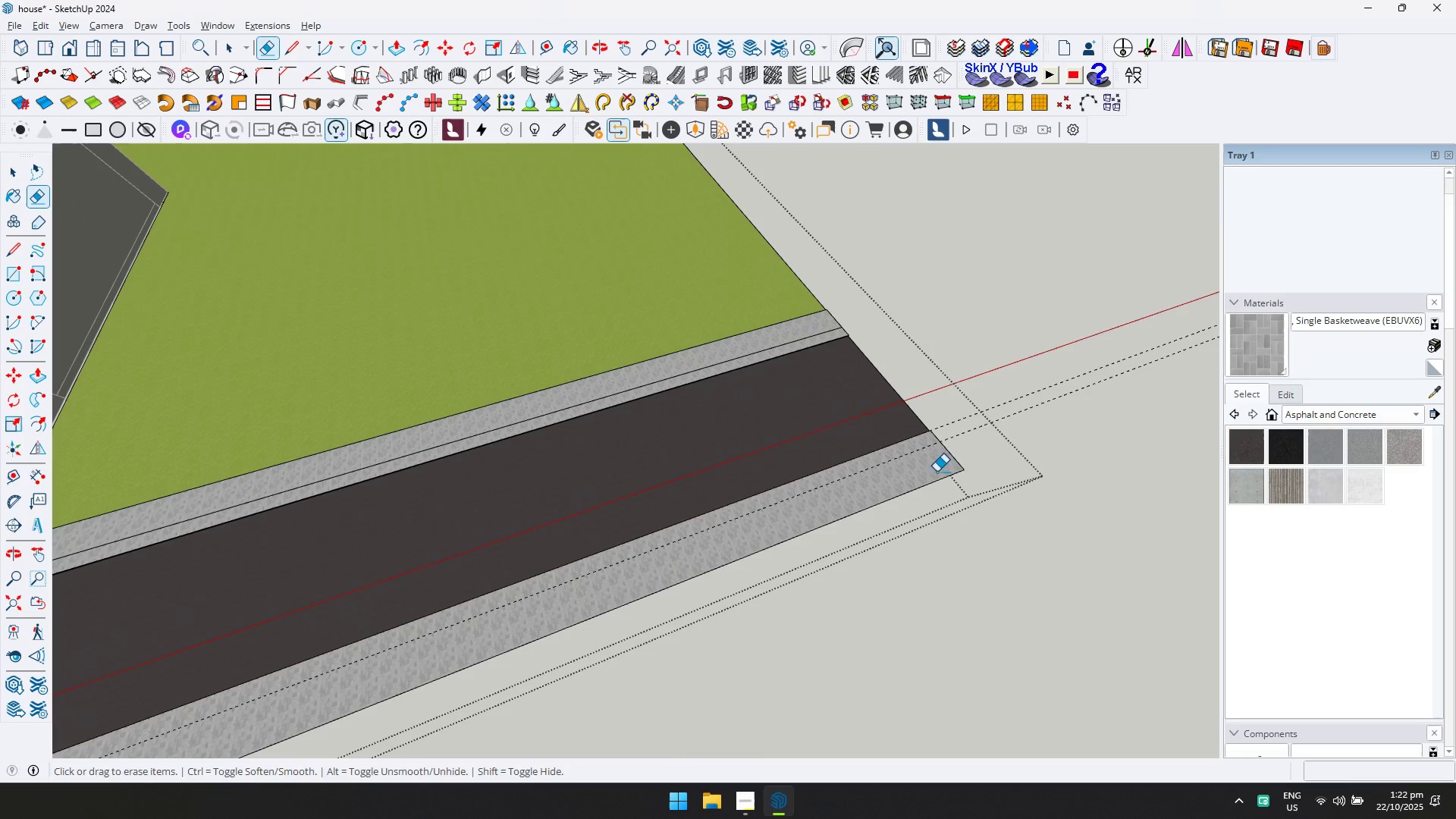 
key(L)
 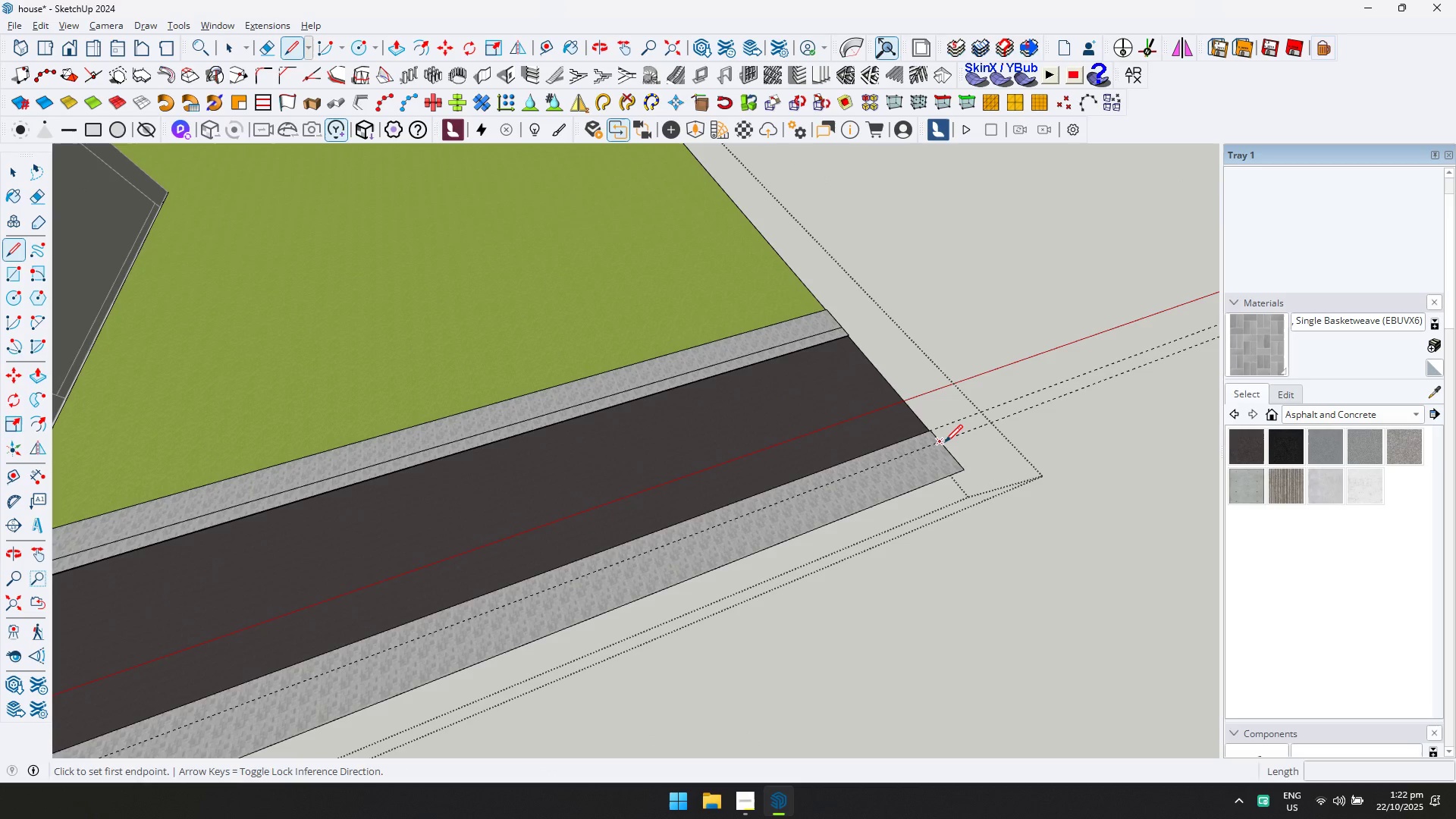 
left_click([945, 443])
 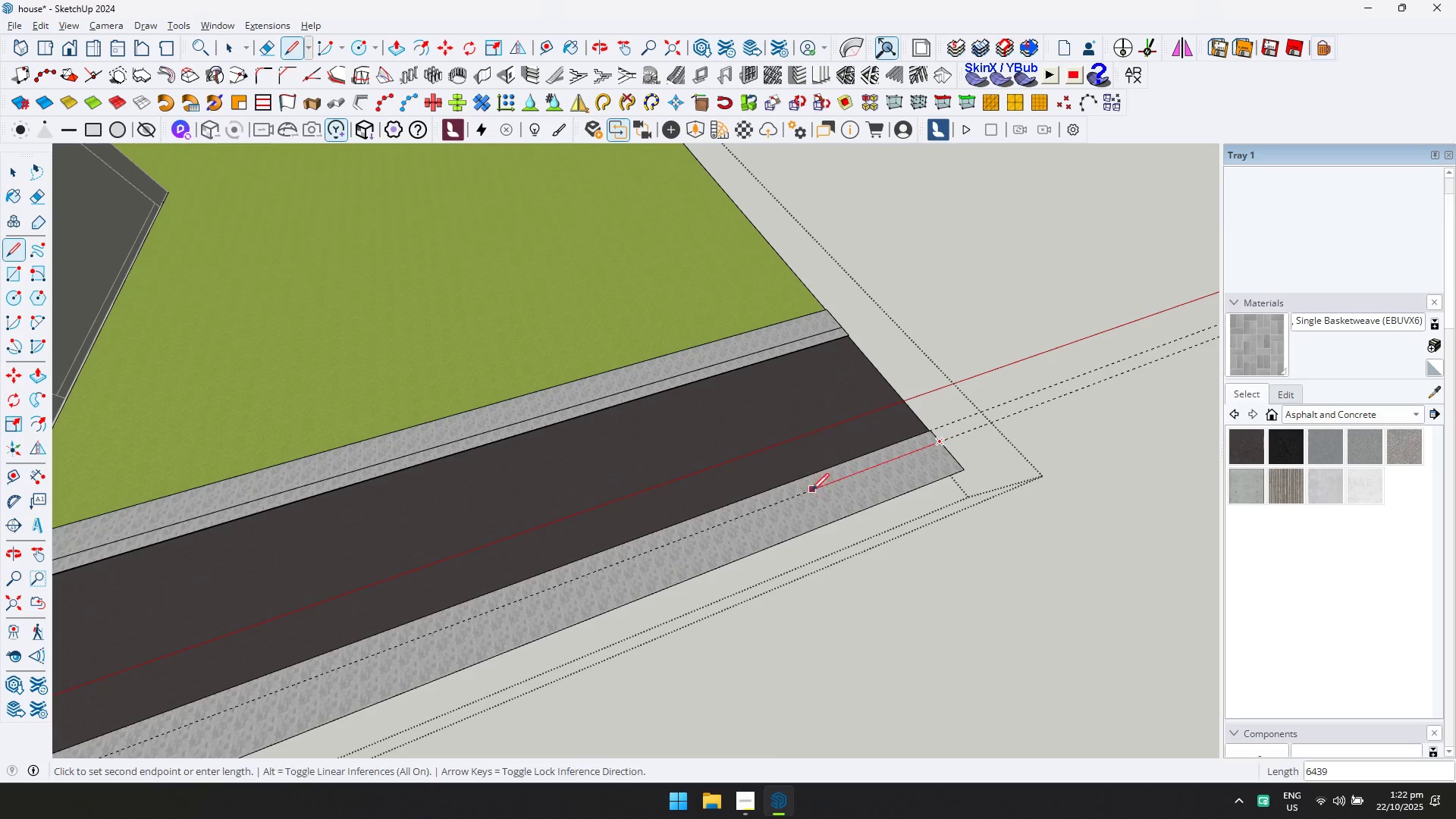 
scroll: coordinate [668, 533], scroll_direction: down, amount: 11.0
 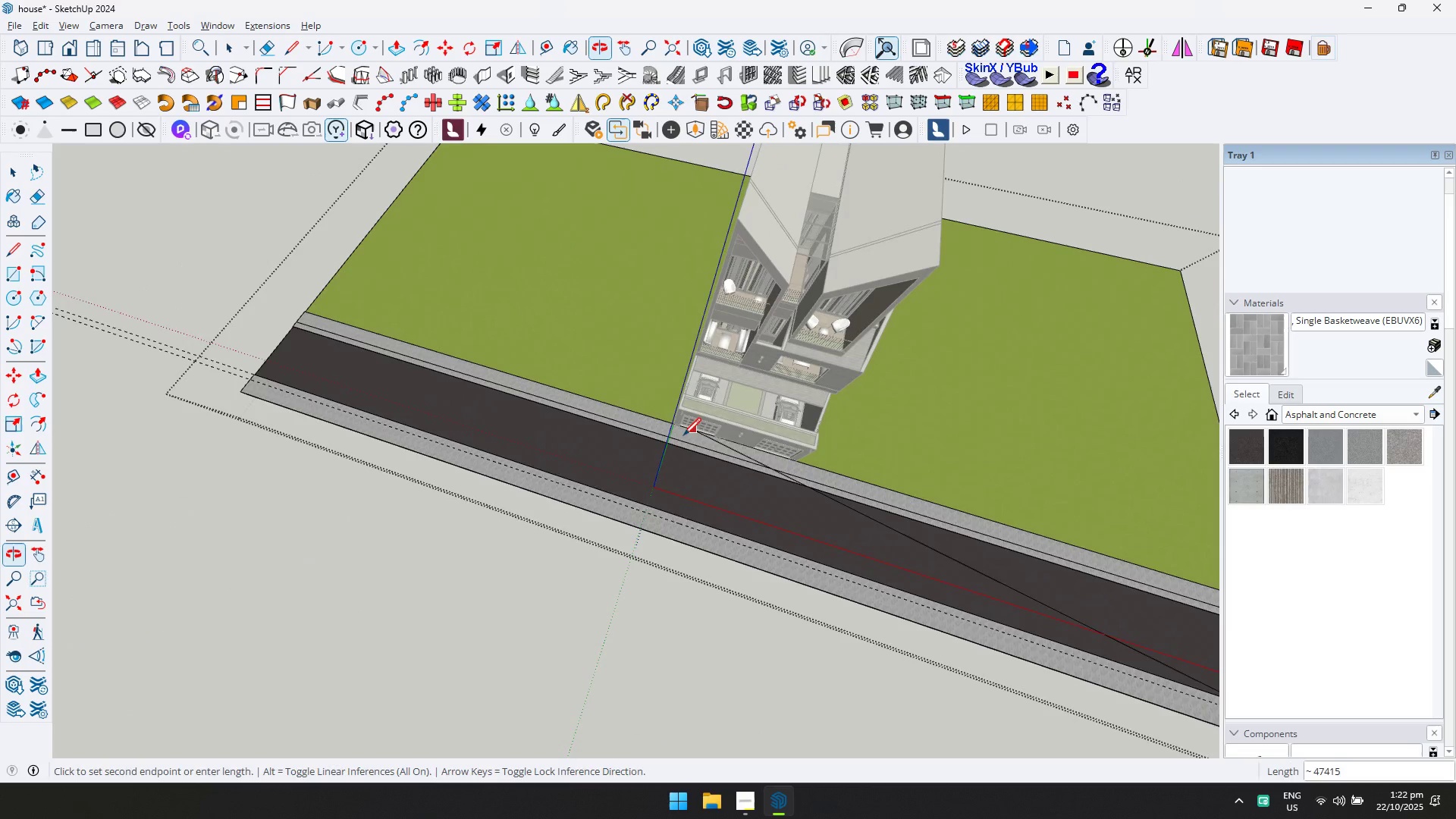 
hold_key(key=ShiftLeft, duration=0.35)
 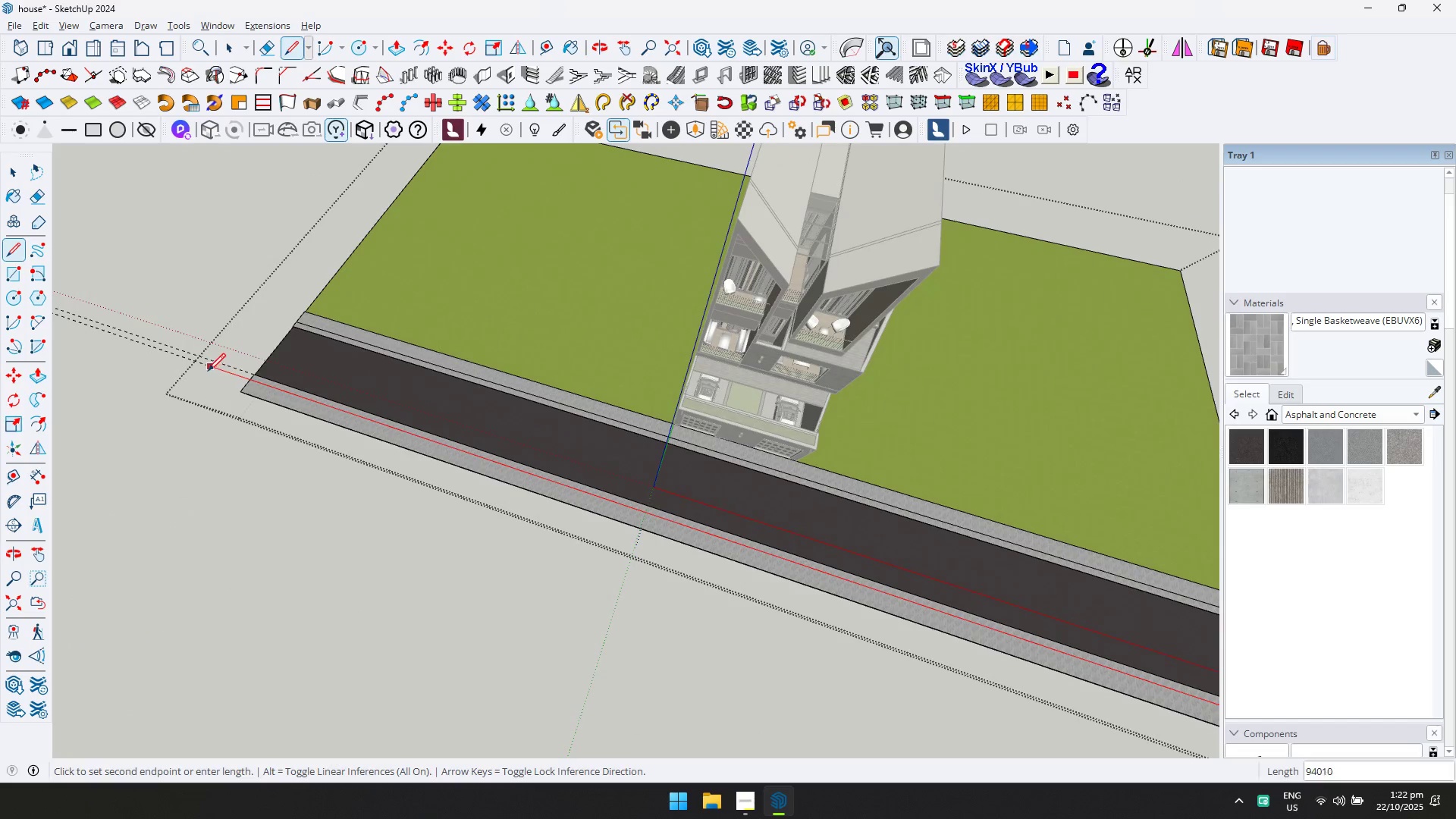 
left_click([208, 370])
 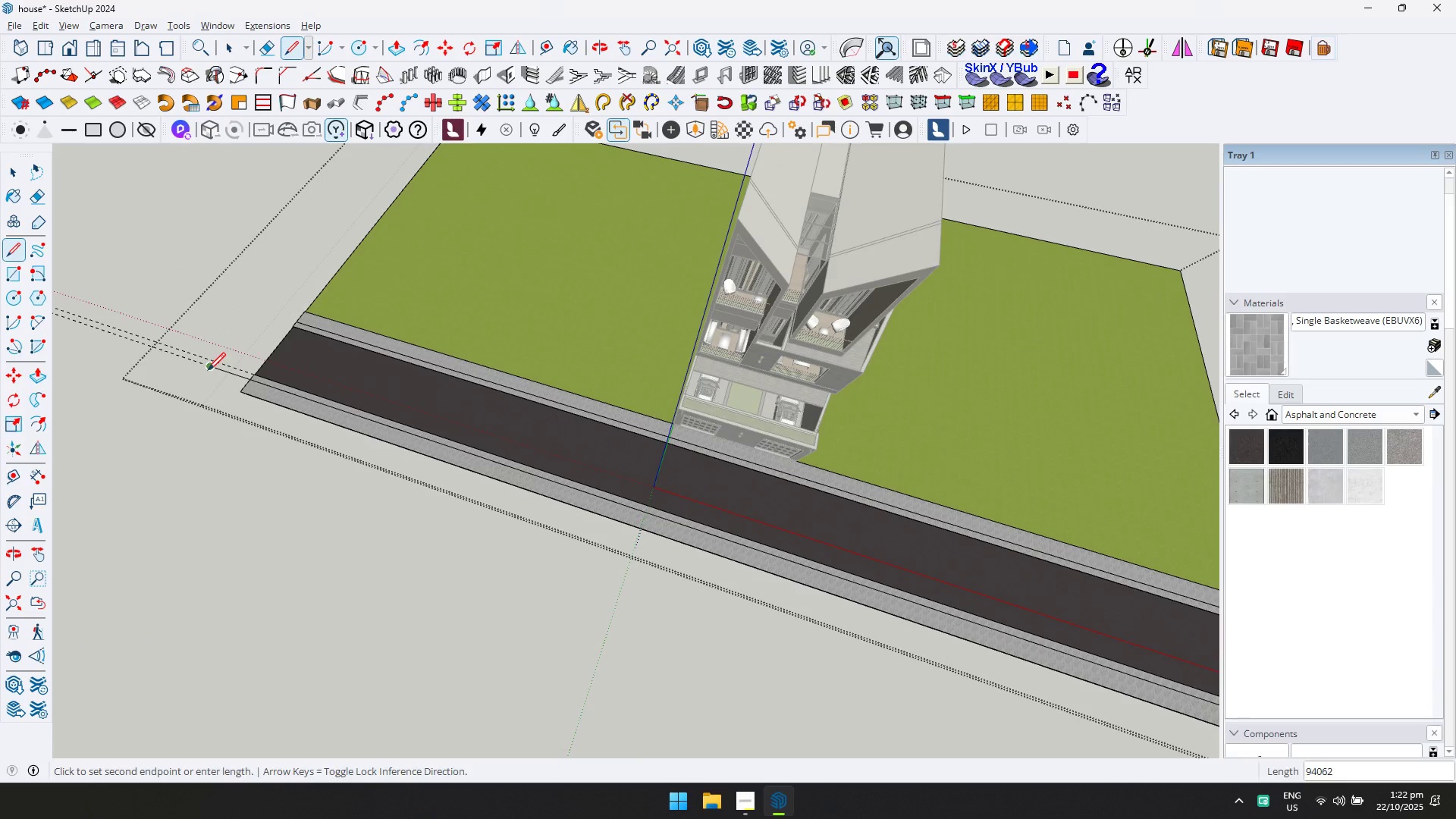 
key(E)
 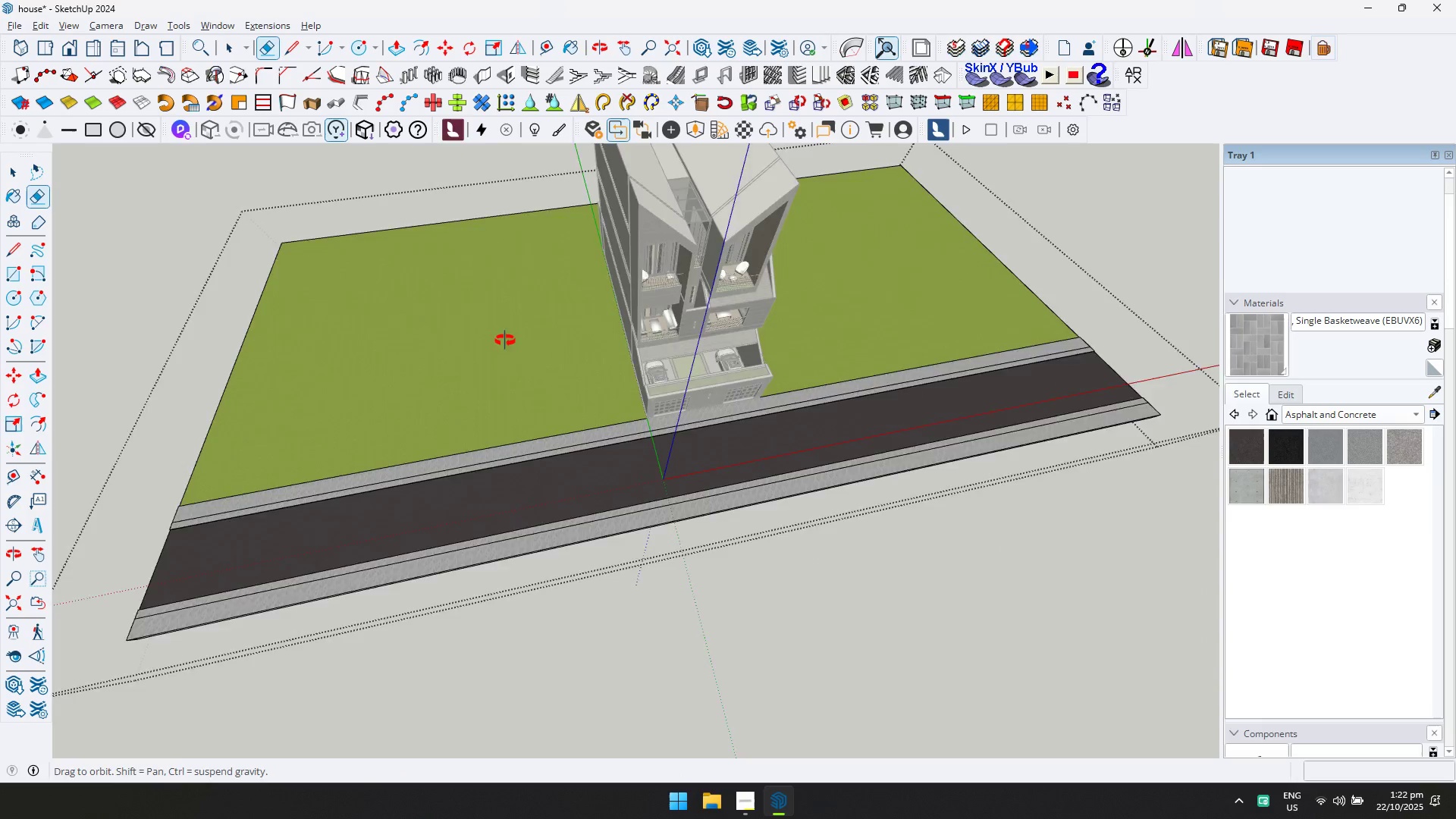 
scroll: coordinate [599, 479], scroll_direction: up, amount: 17.0
 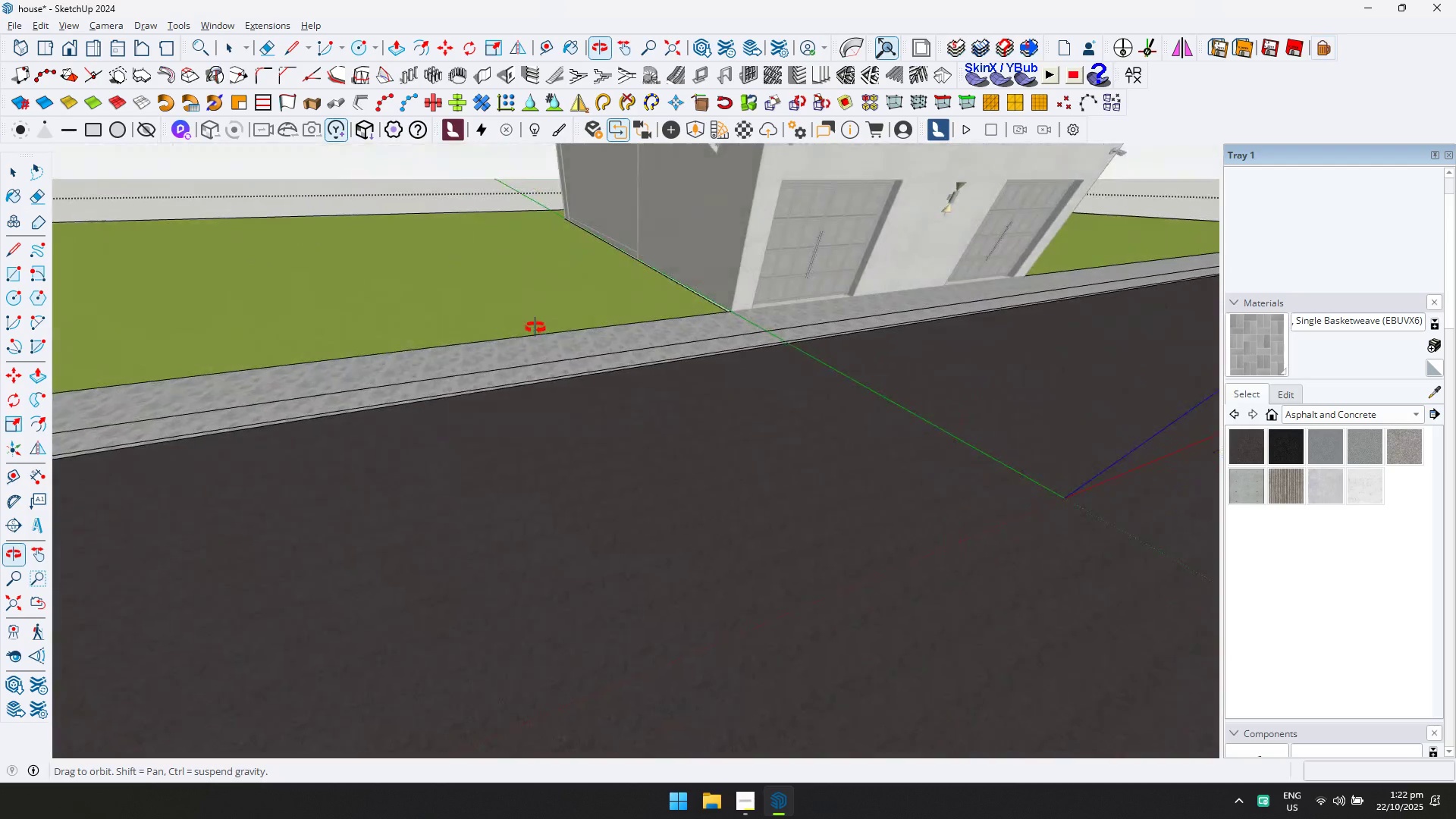 
wait(6.35)
 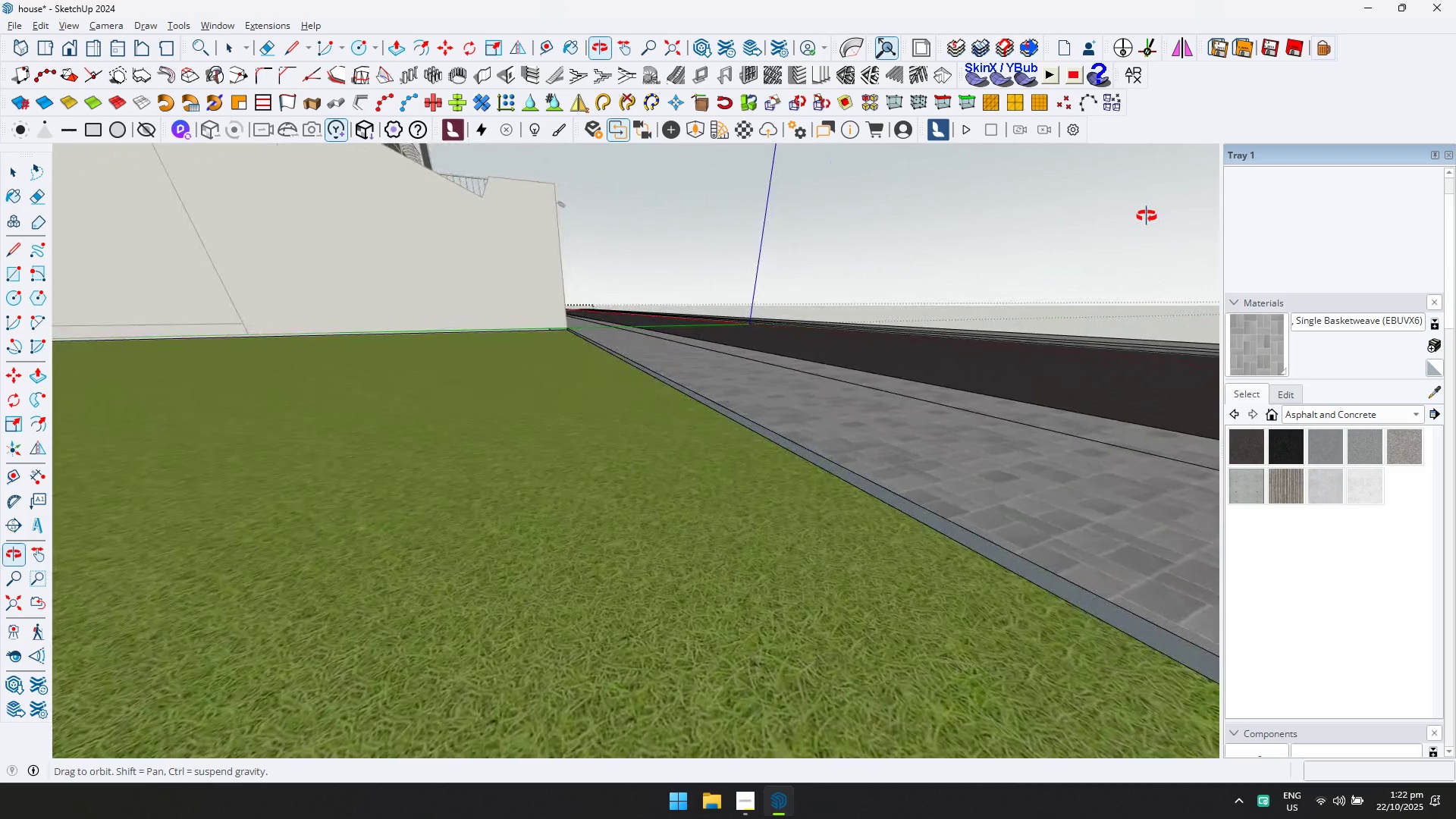 
left_click([1433, 390])
 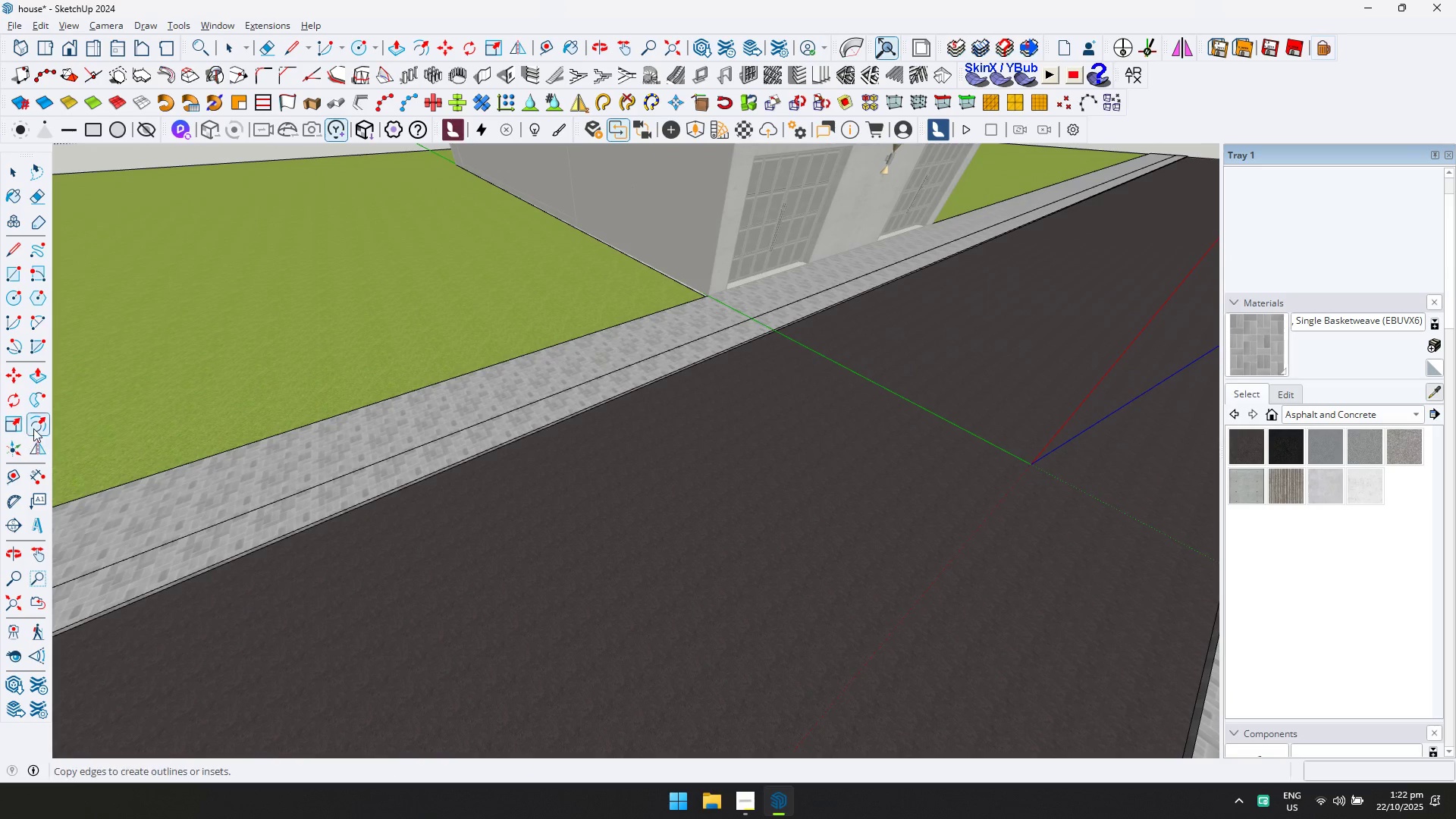 
scroll: coordinate [324, 491], scroll_direction: up, amount: 4.0
 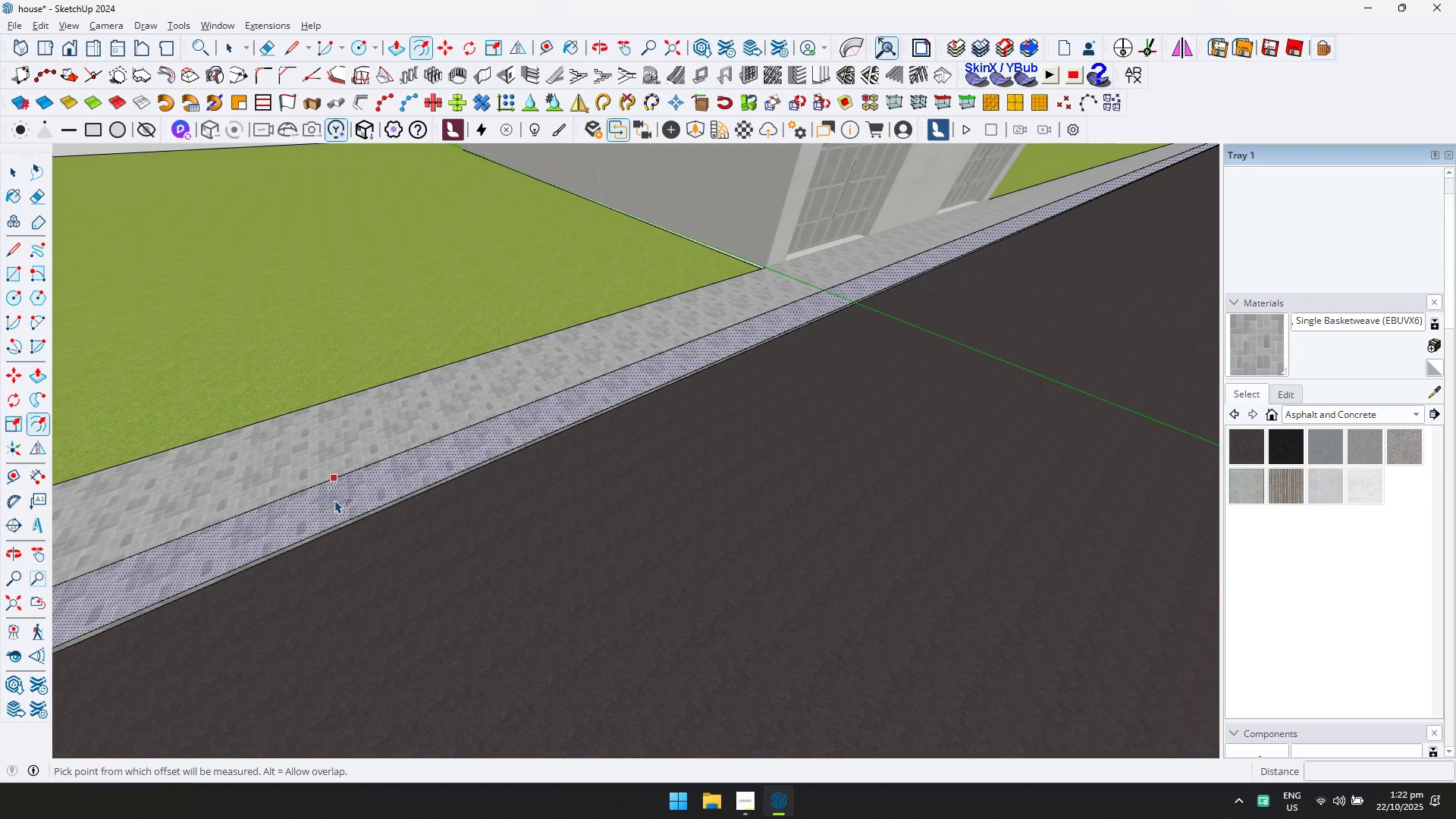 
left_click([335, 500])
 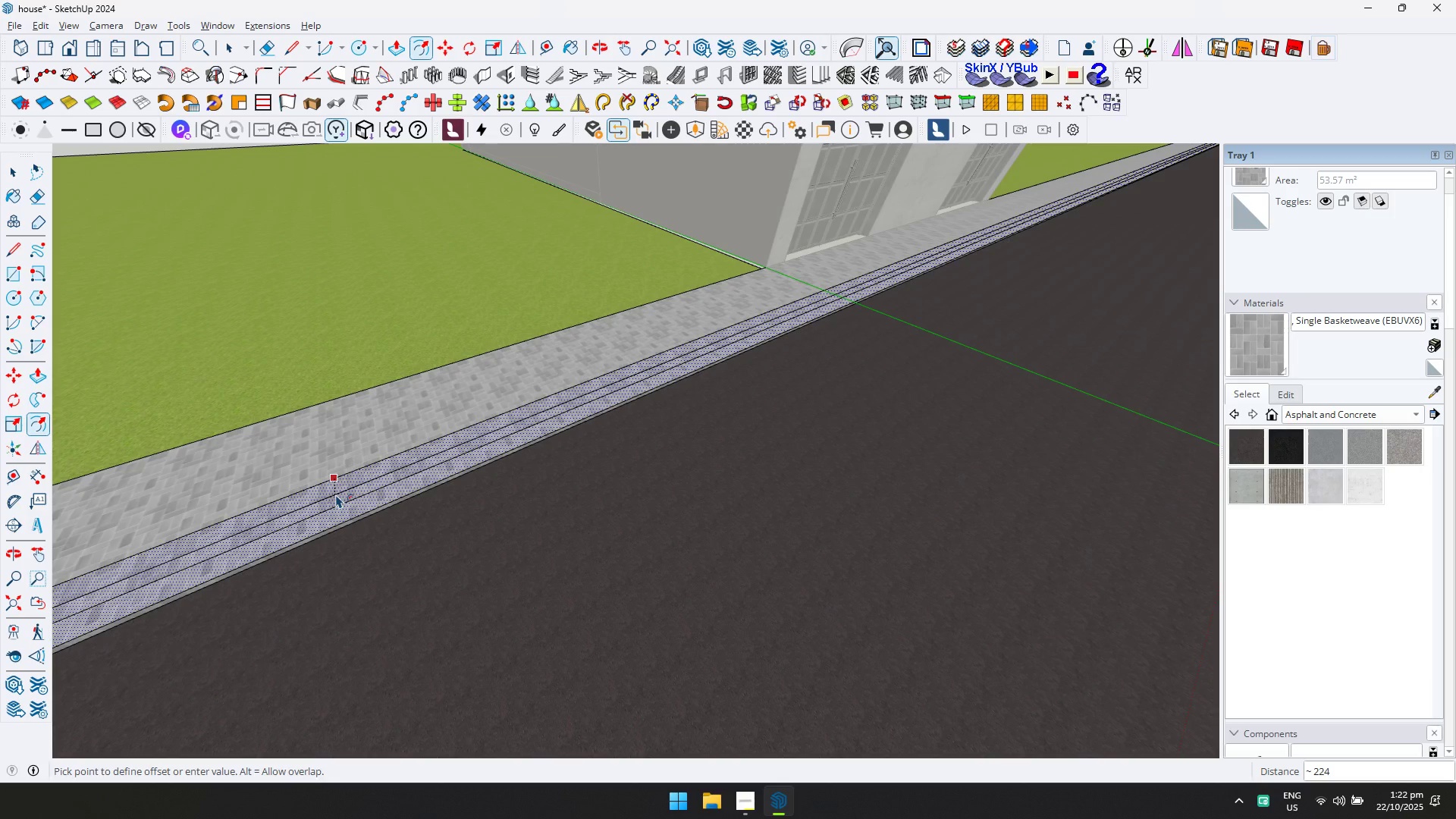 
type(50)
 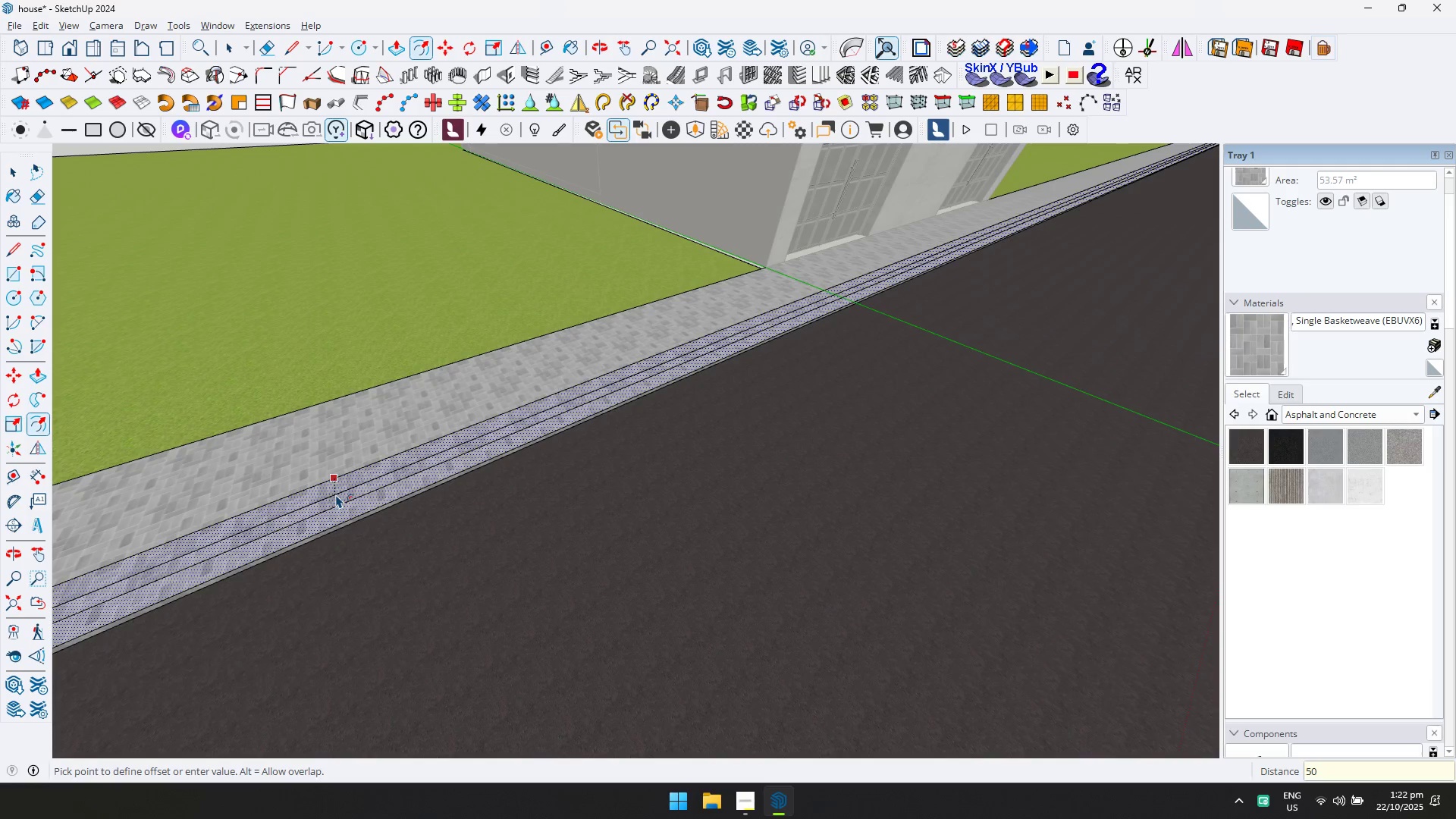 
key(Enter)
 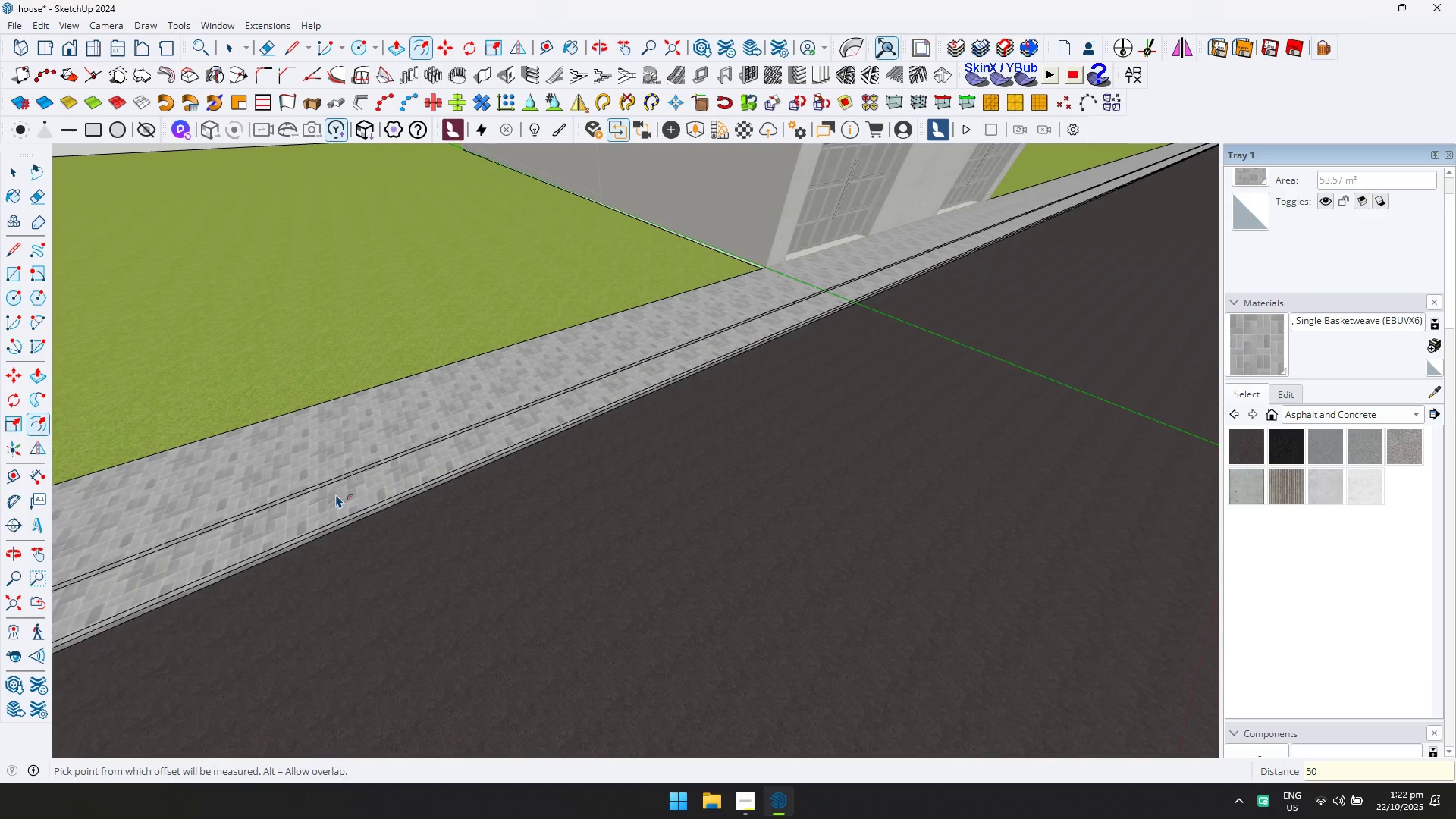 
scroll: coordinate [336, 494], scroll_direction: up, amount: 5.0
 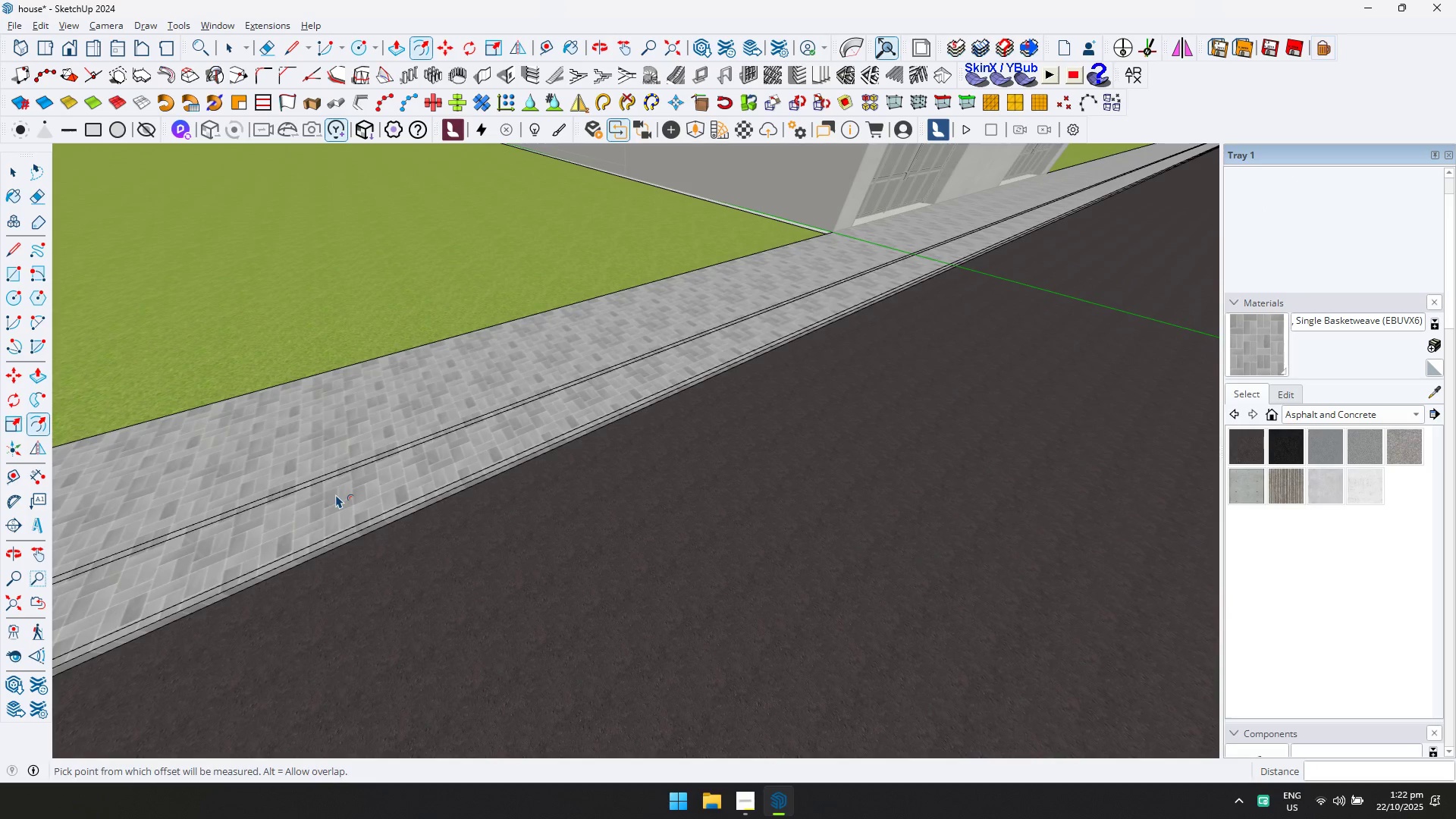 
key(P)
 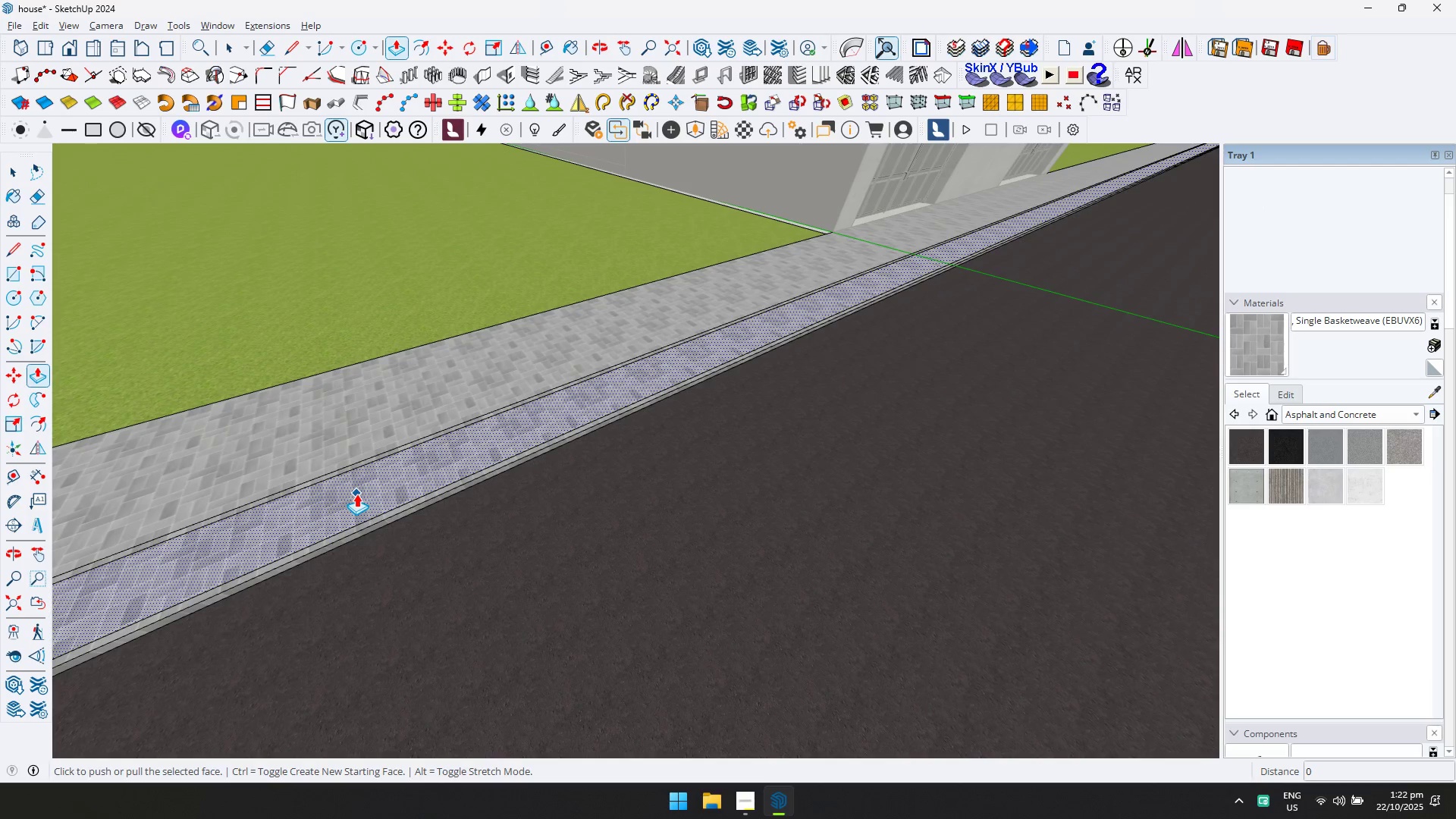 
left_click([356, 494])
 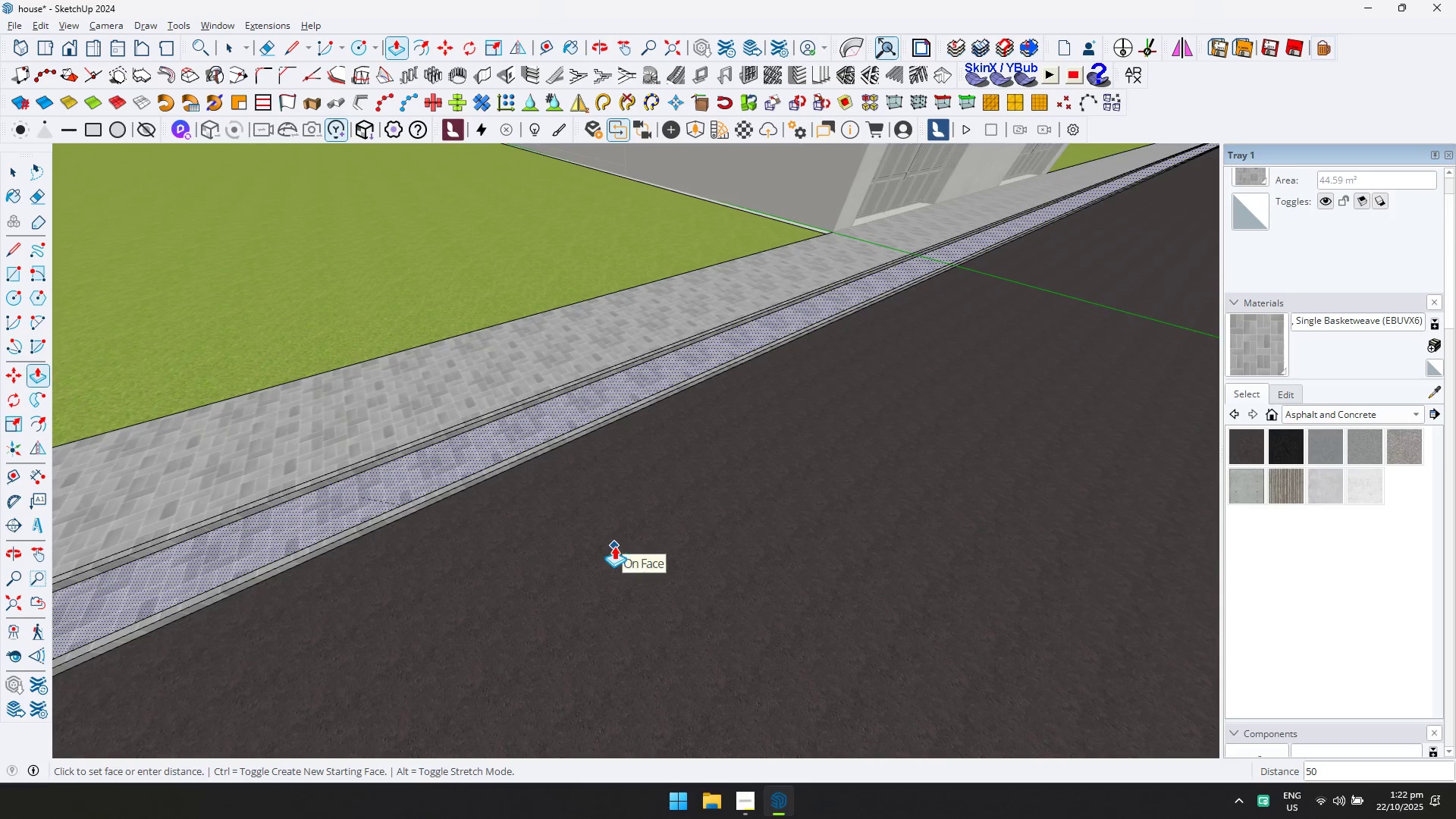 
left_click([614, 546])
 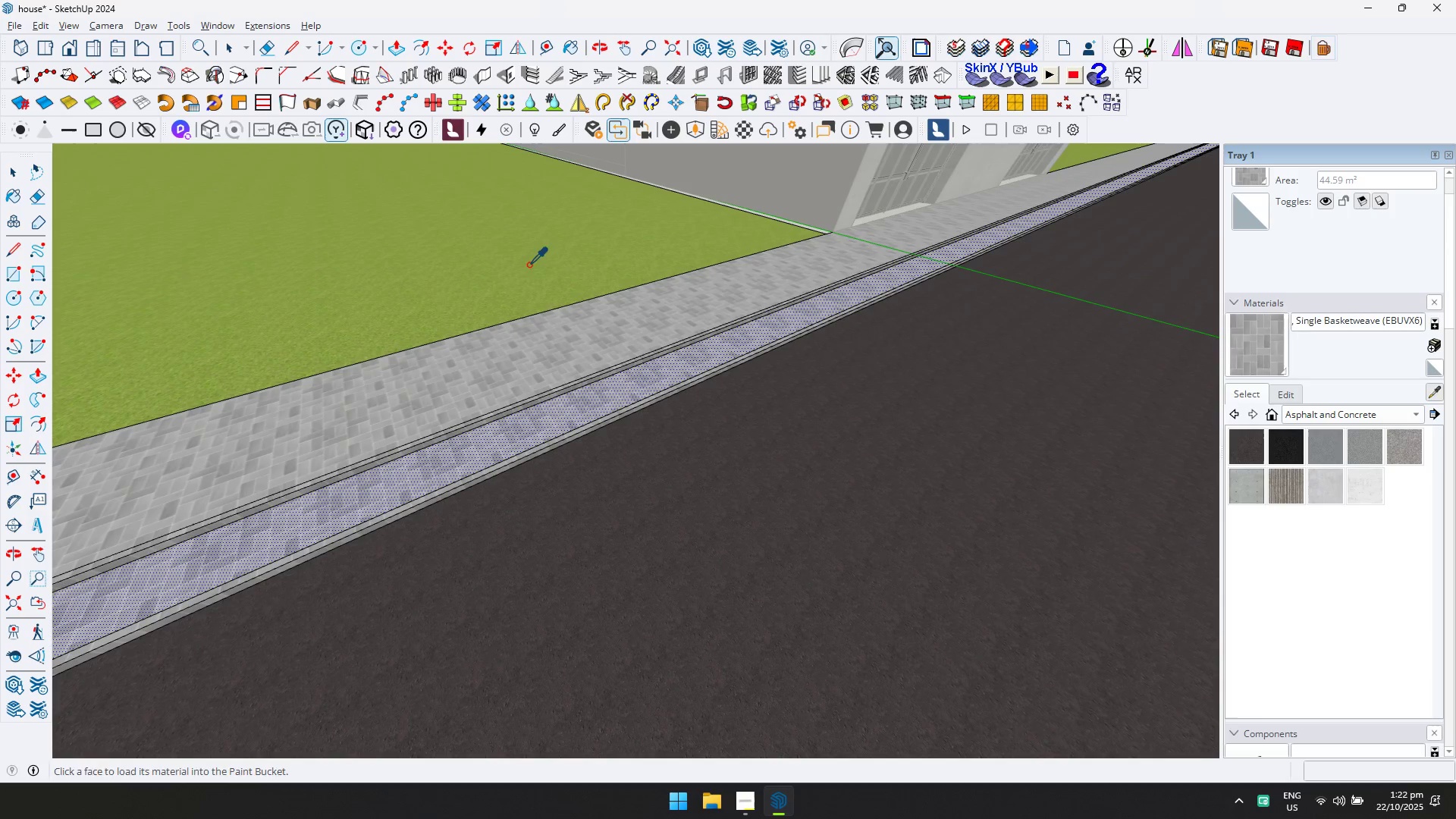 
triple_click([592, 400])
 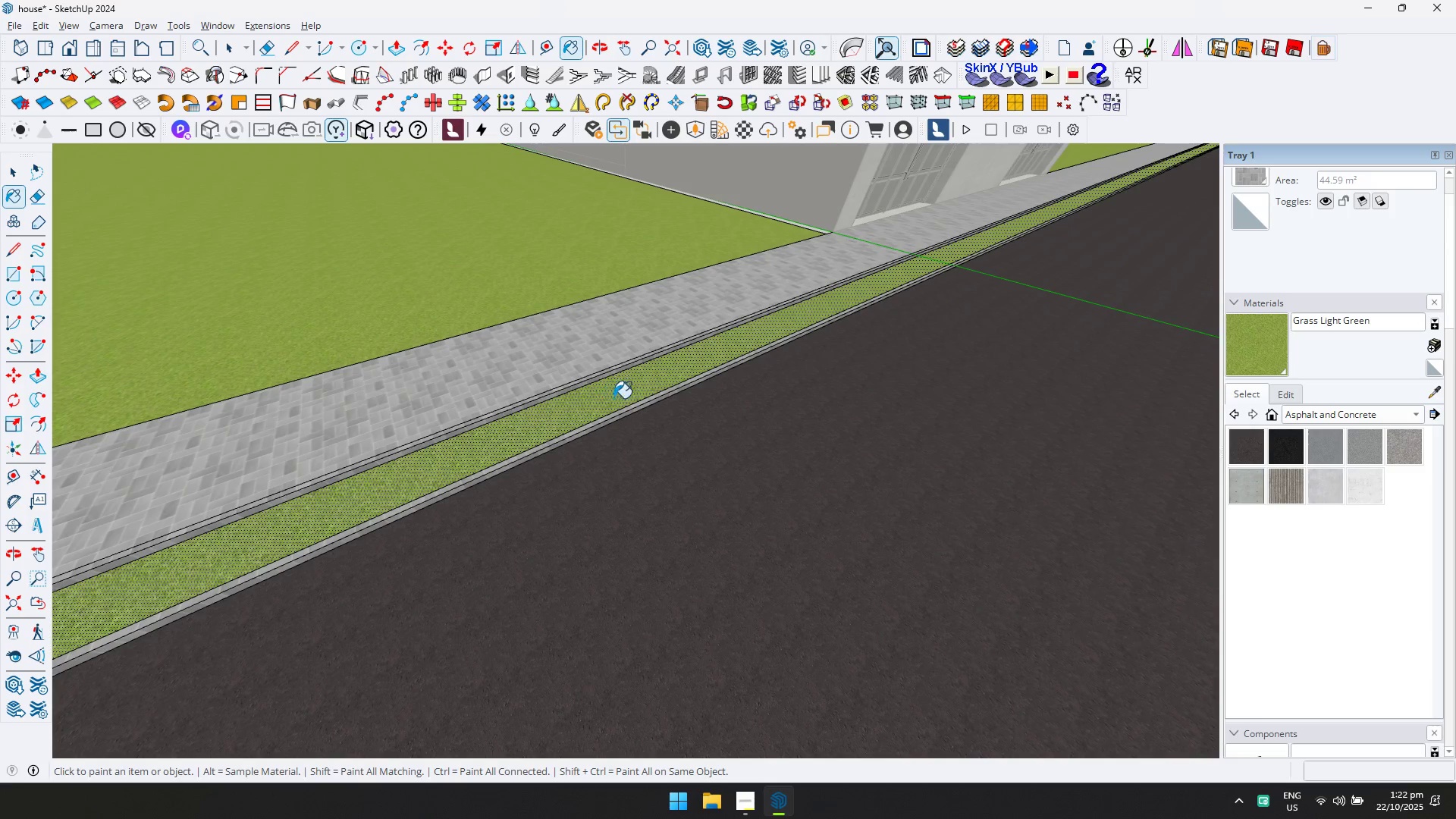 
scroll: coordinate [887, 379], scroll_direction: down, amount: 21.0
 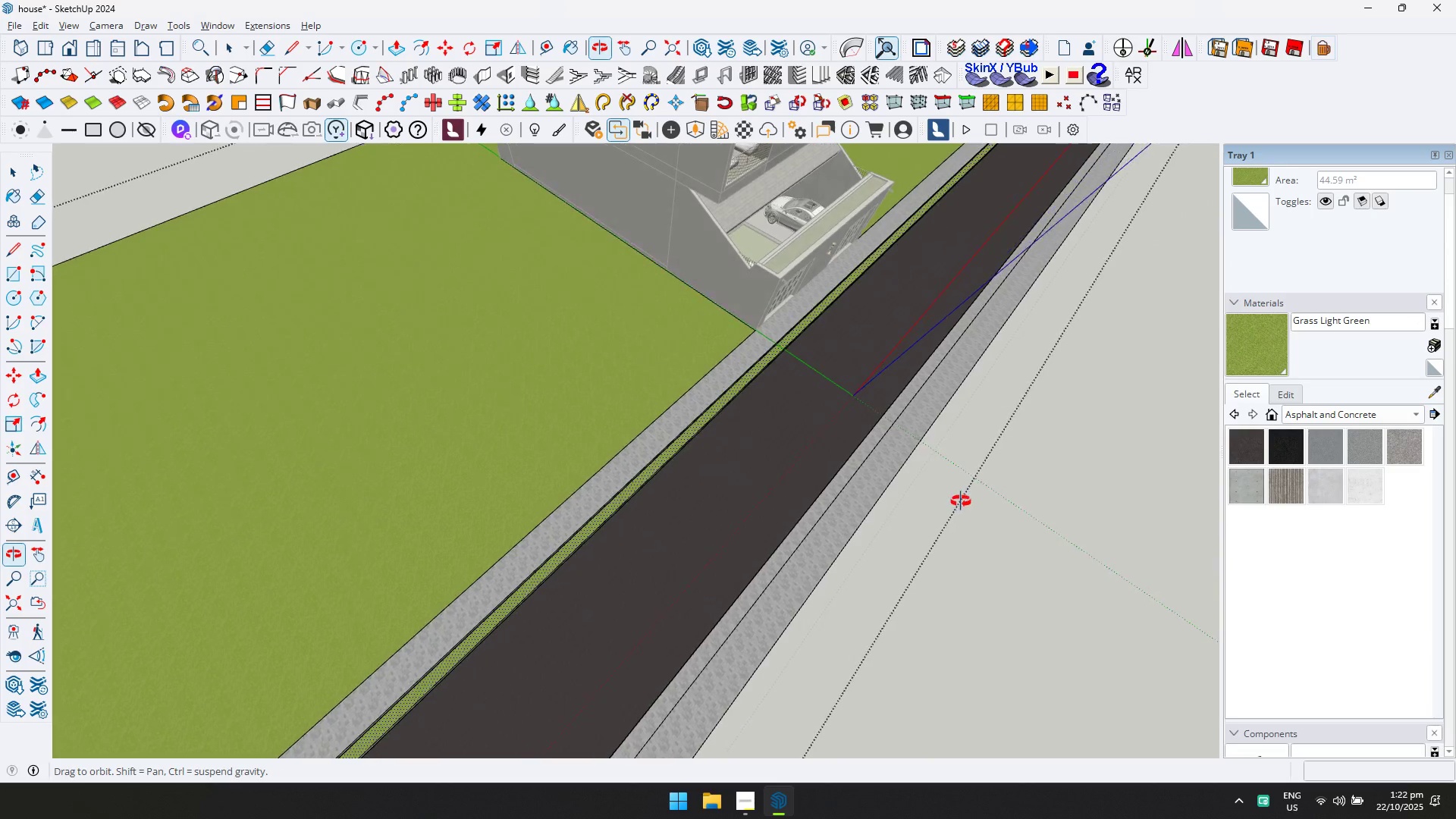 
key(Shift+ShiftLeft)
 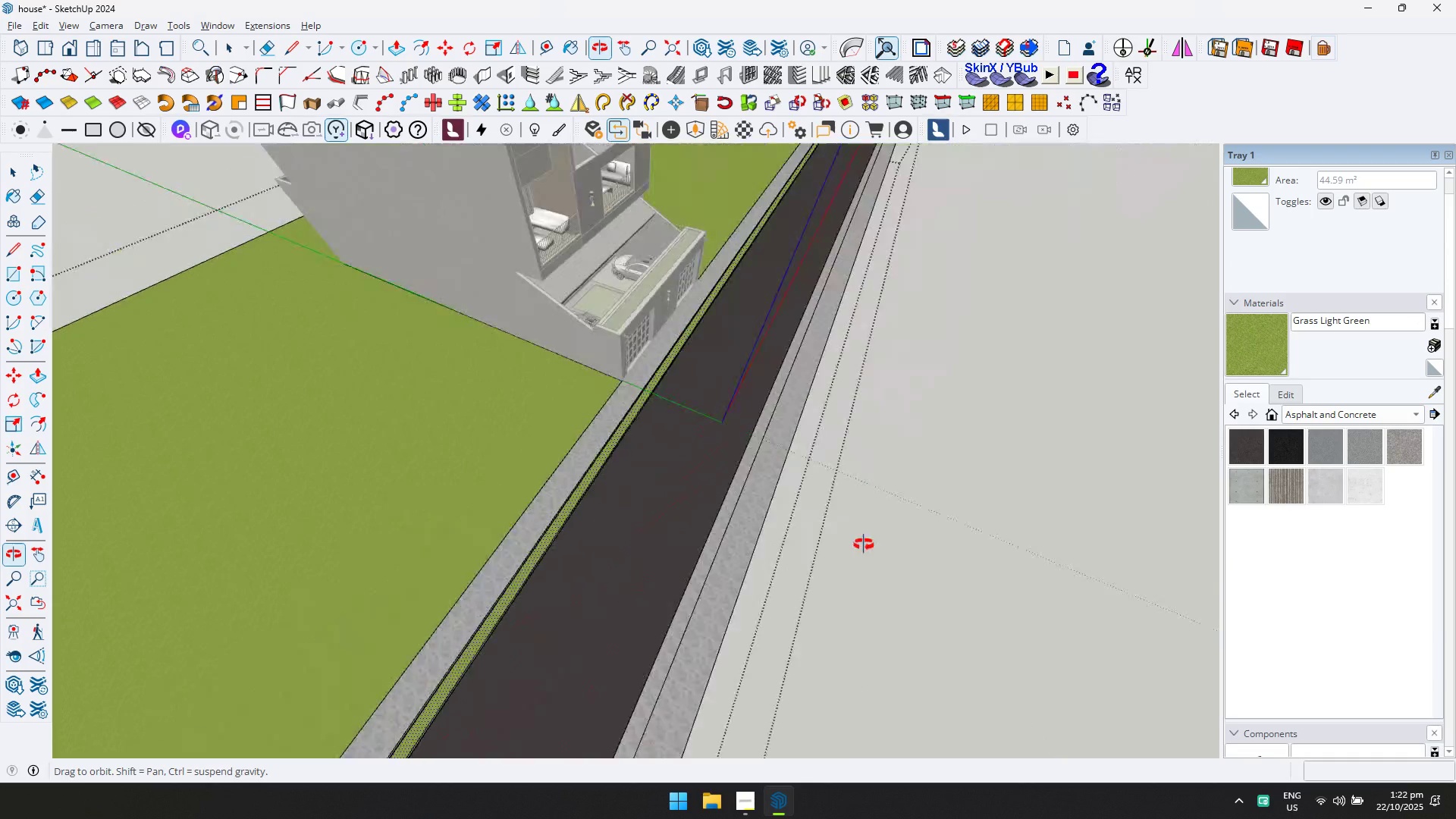 
scroll: coordinate [752, 559], scroll_direction: up, amount: 12.0
 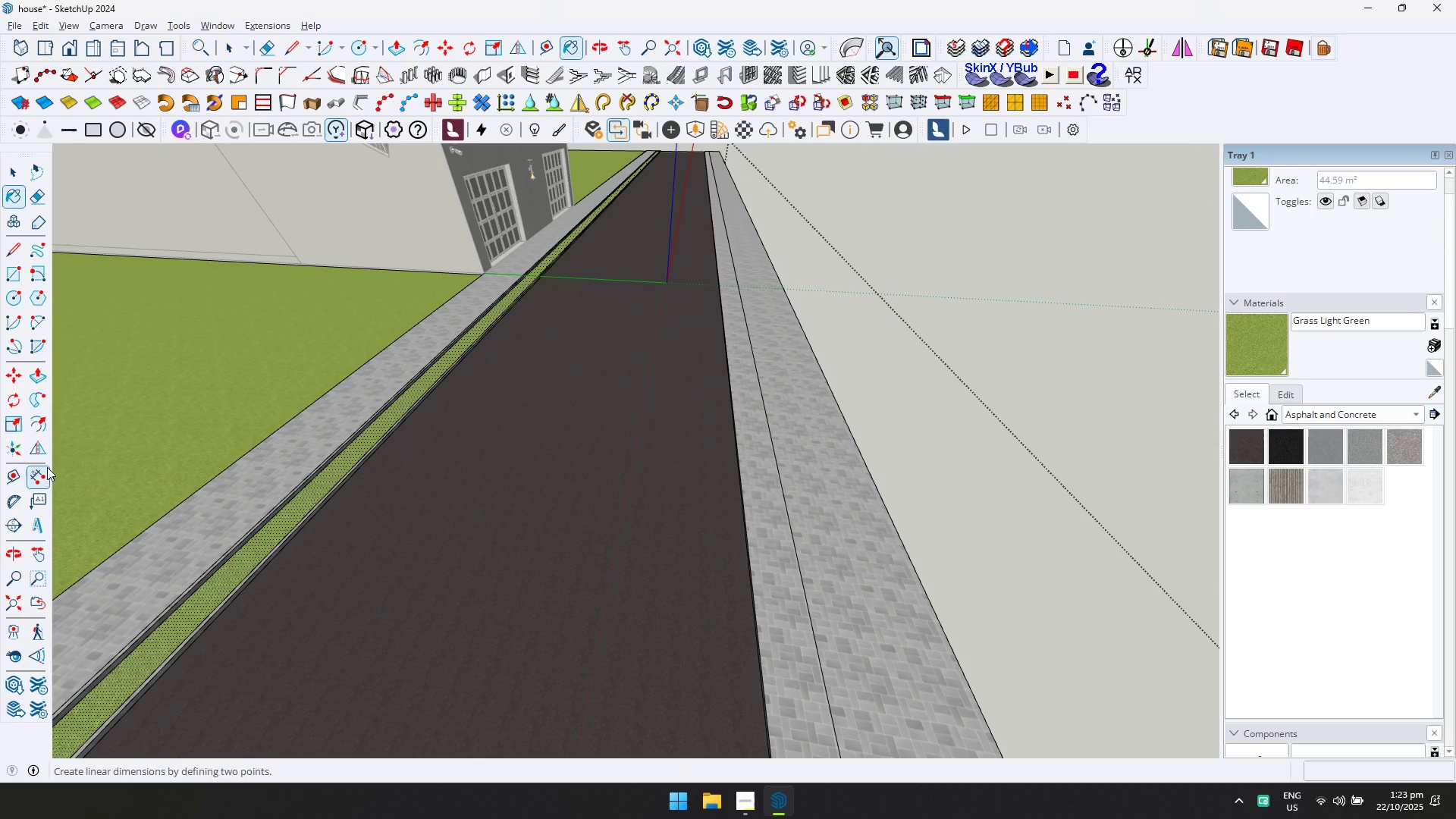 
left_click([40, 438])
 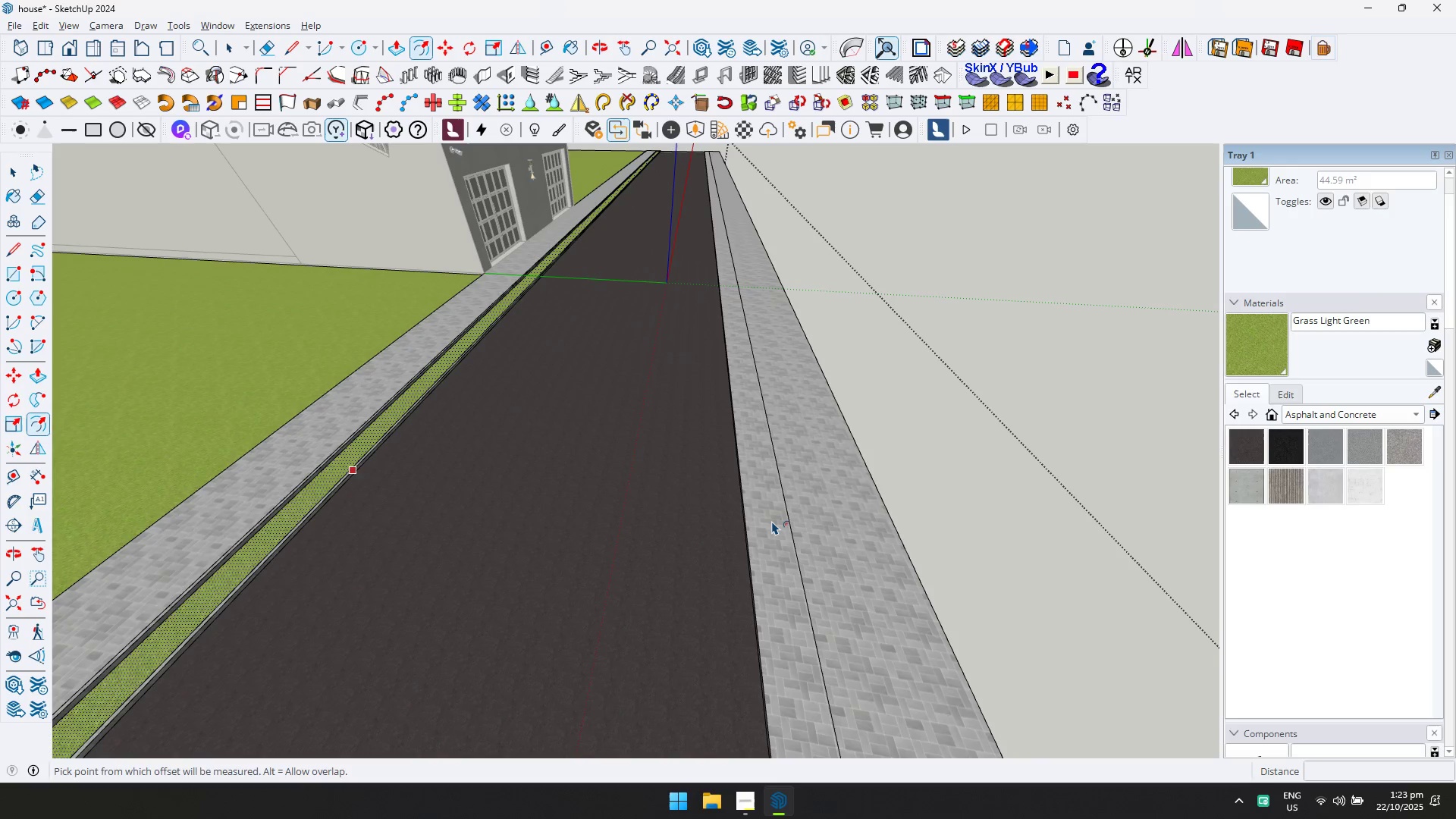 
key(Escape)
 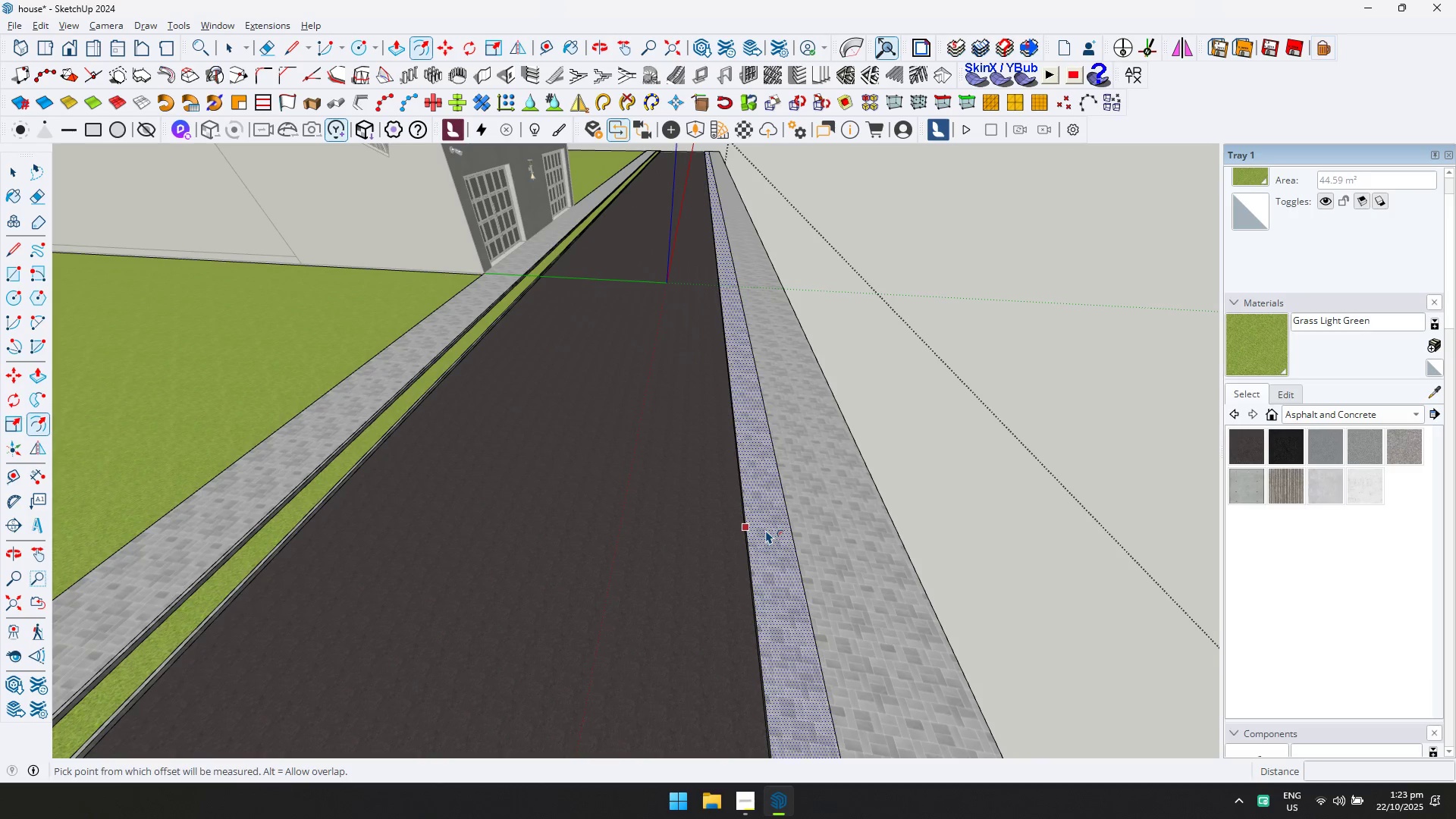 
double_click([766, 530])
 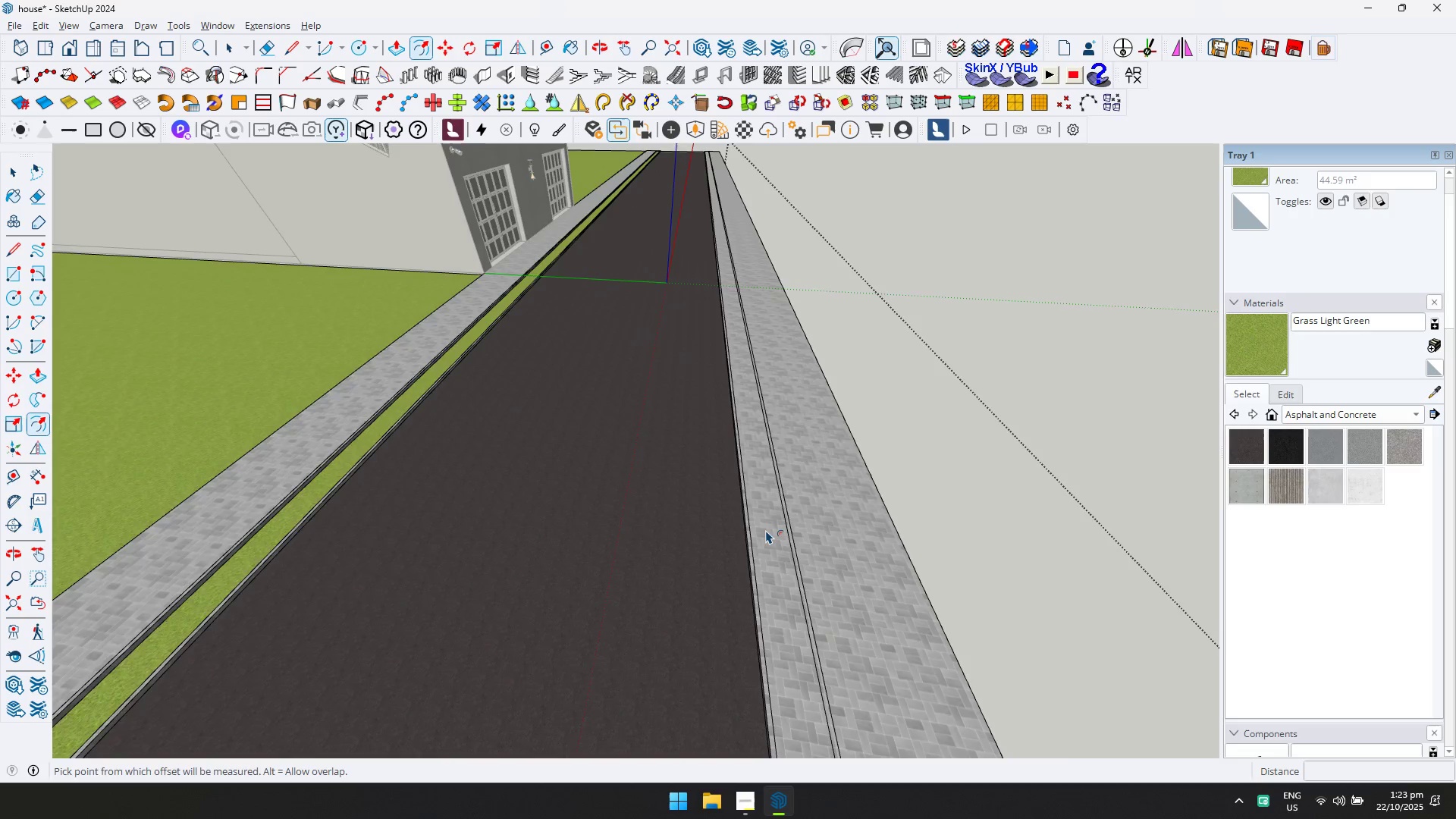 
scroll: coordinate [766, 530], scroll_direction: up, amount: 3.0
 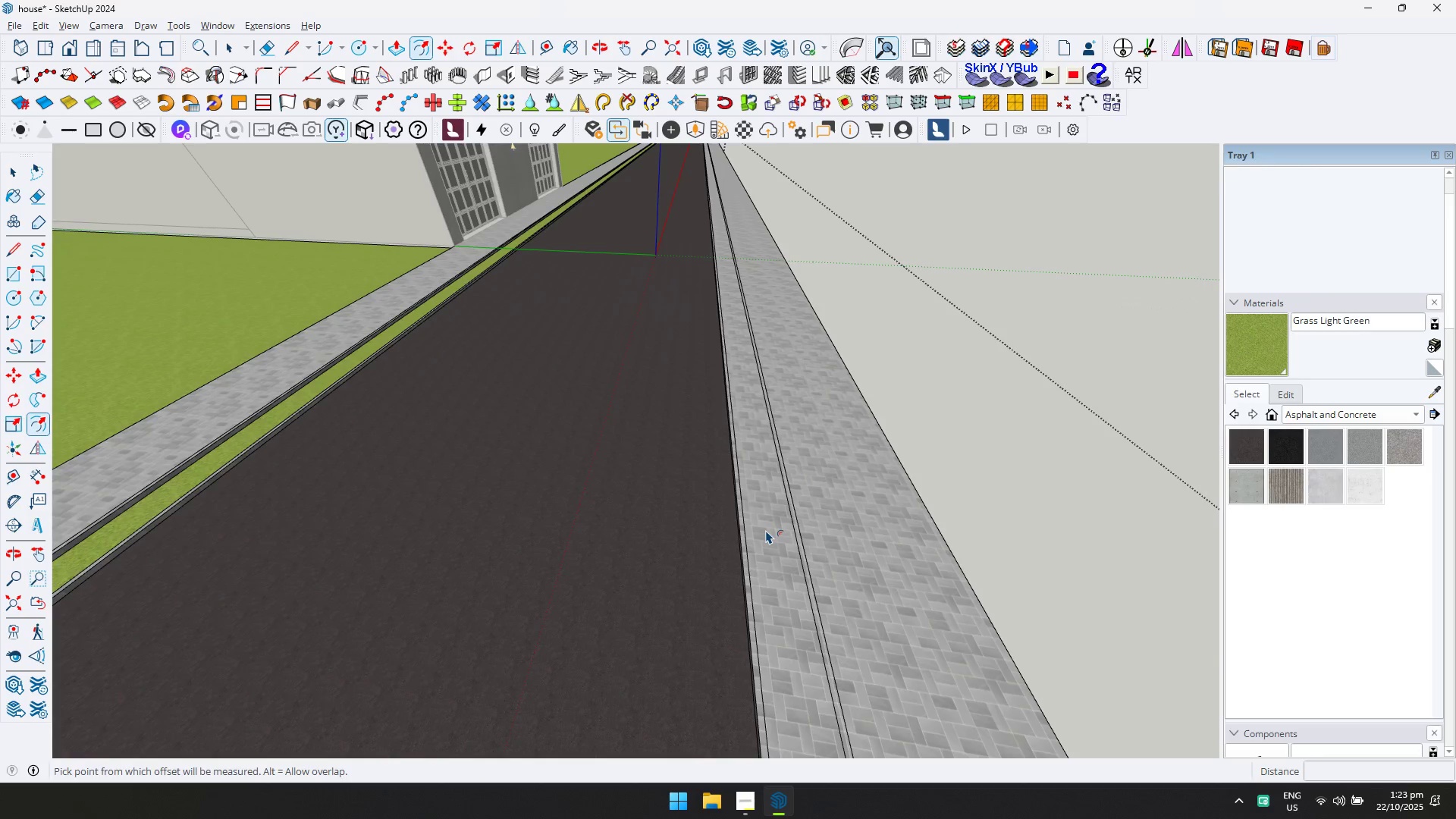 
key(P)
 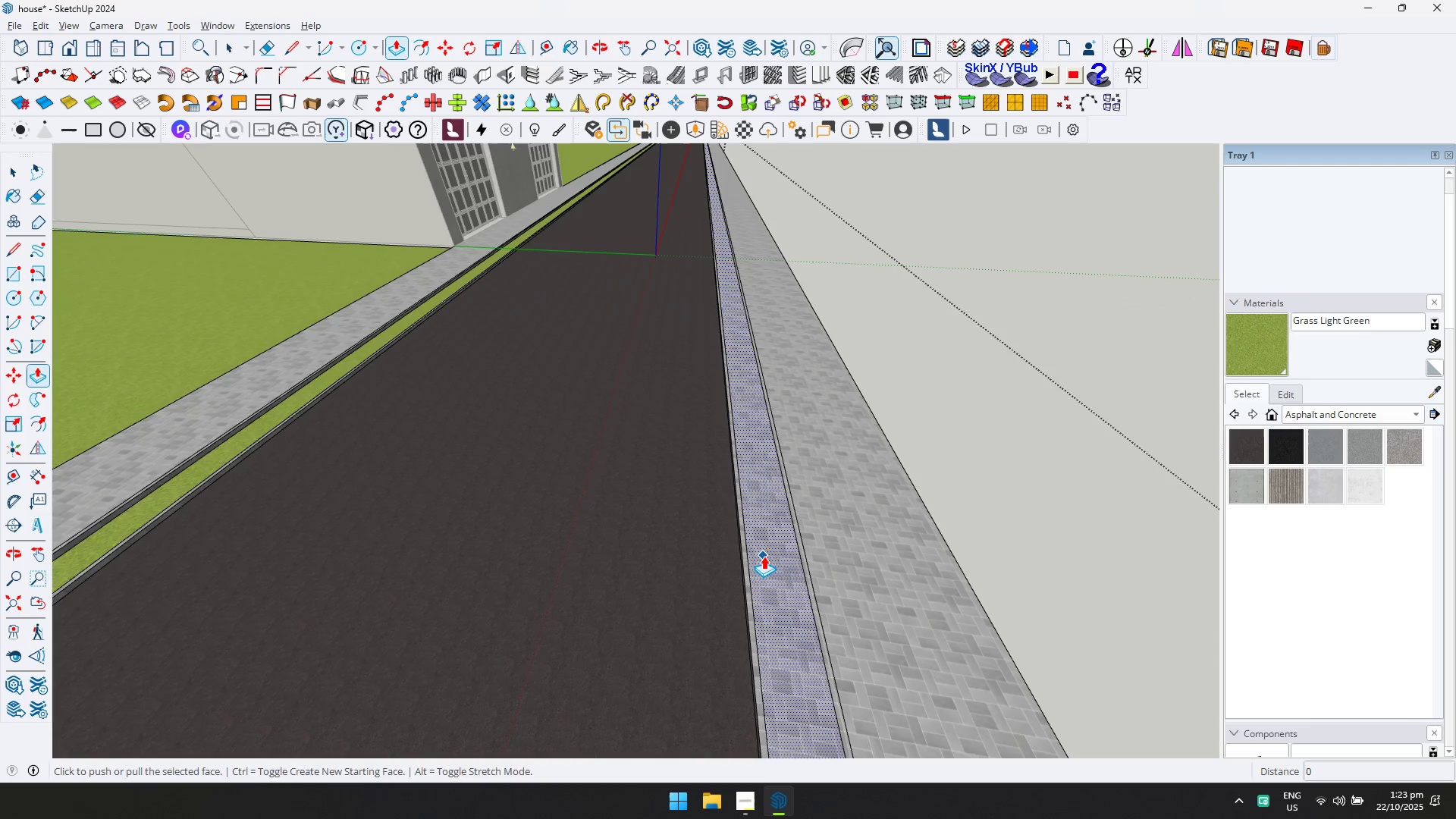 
double_click([764, 556])
 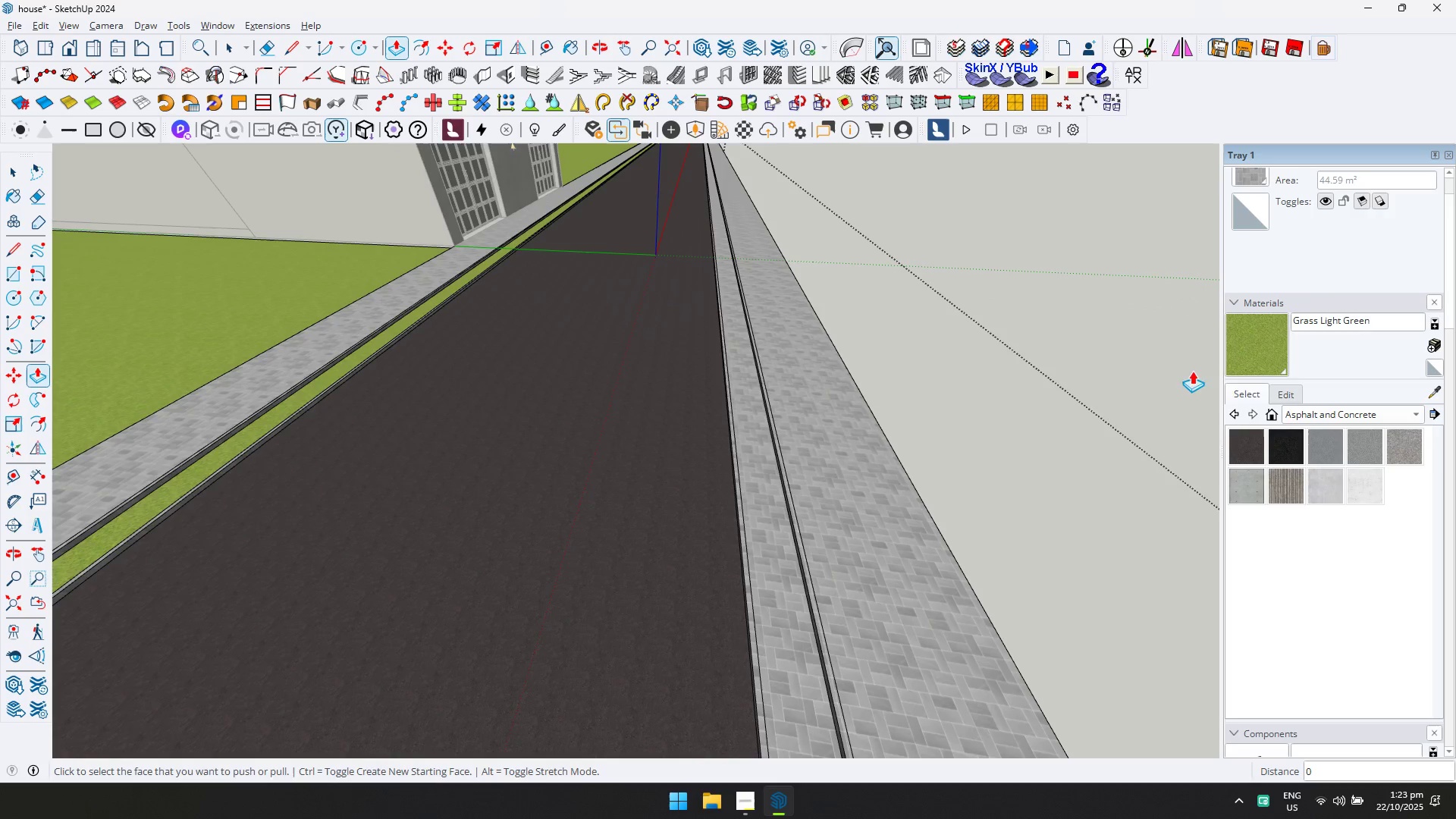 
left_click([1255, 338])
 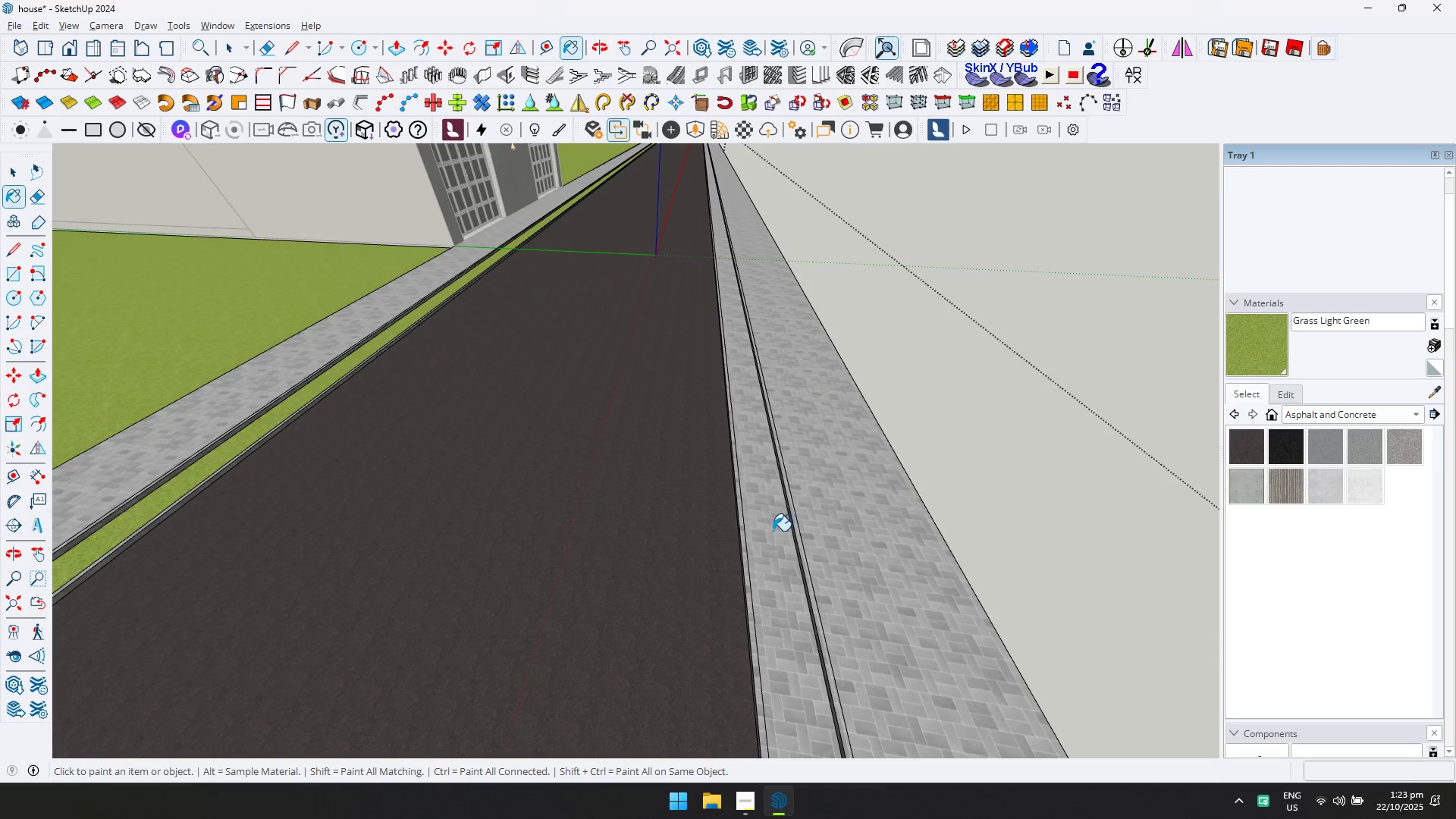 
scroll: coordinate [527, 438], scroll_direction: down, amount: 12.0
 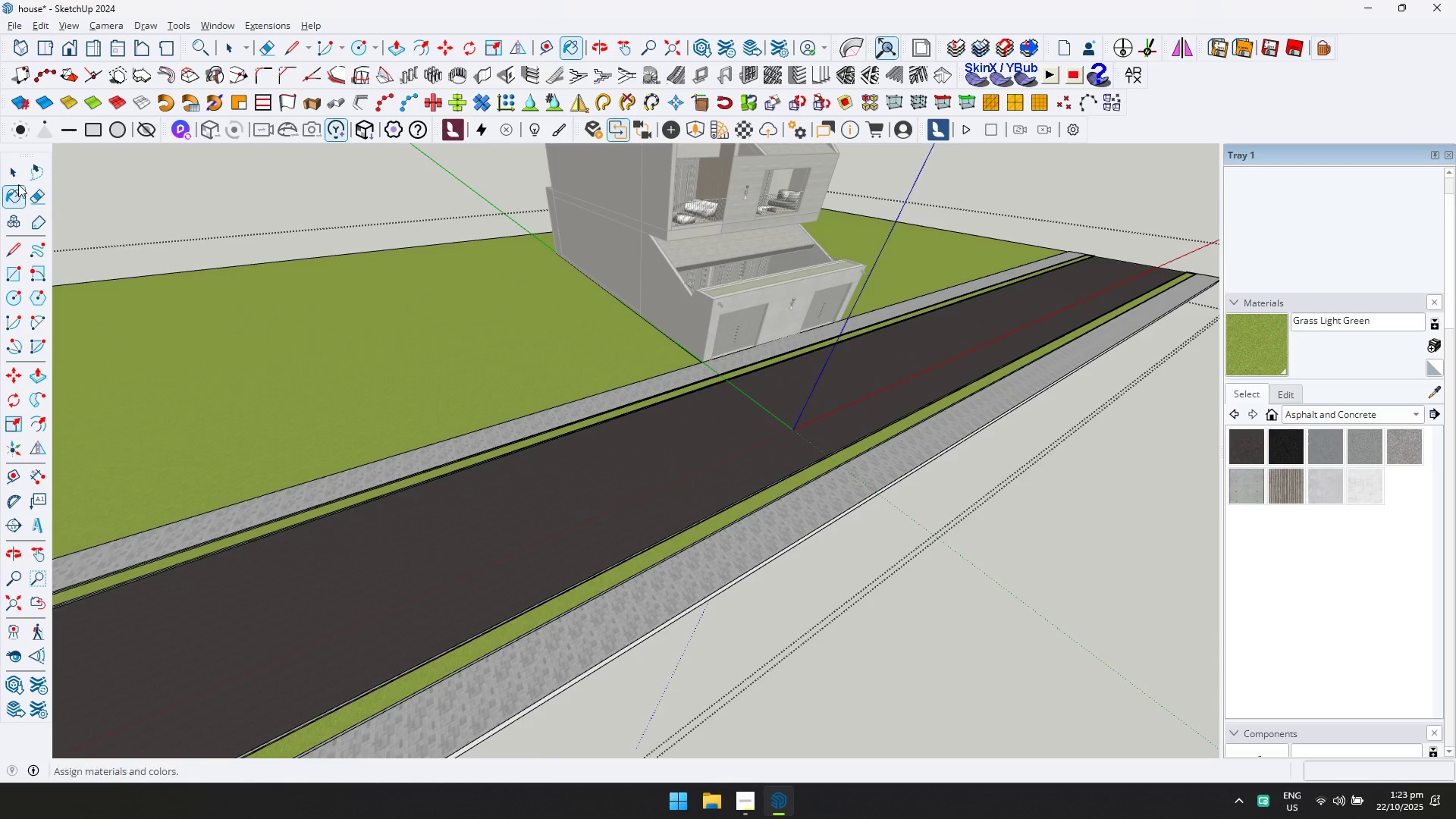 
type(dd)
 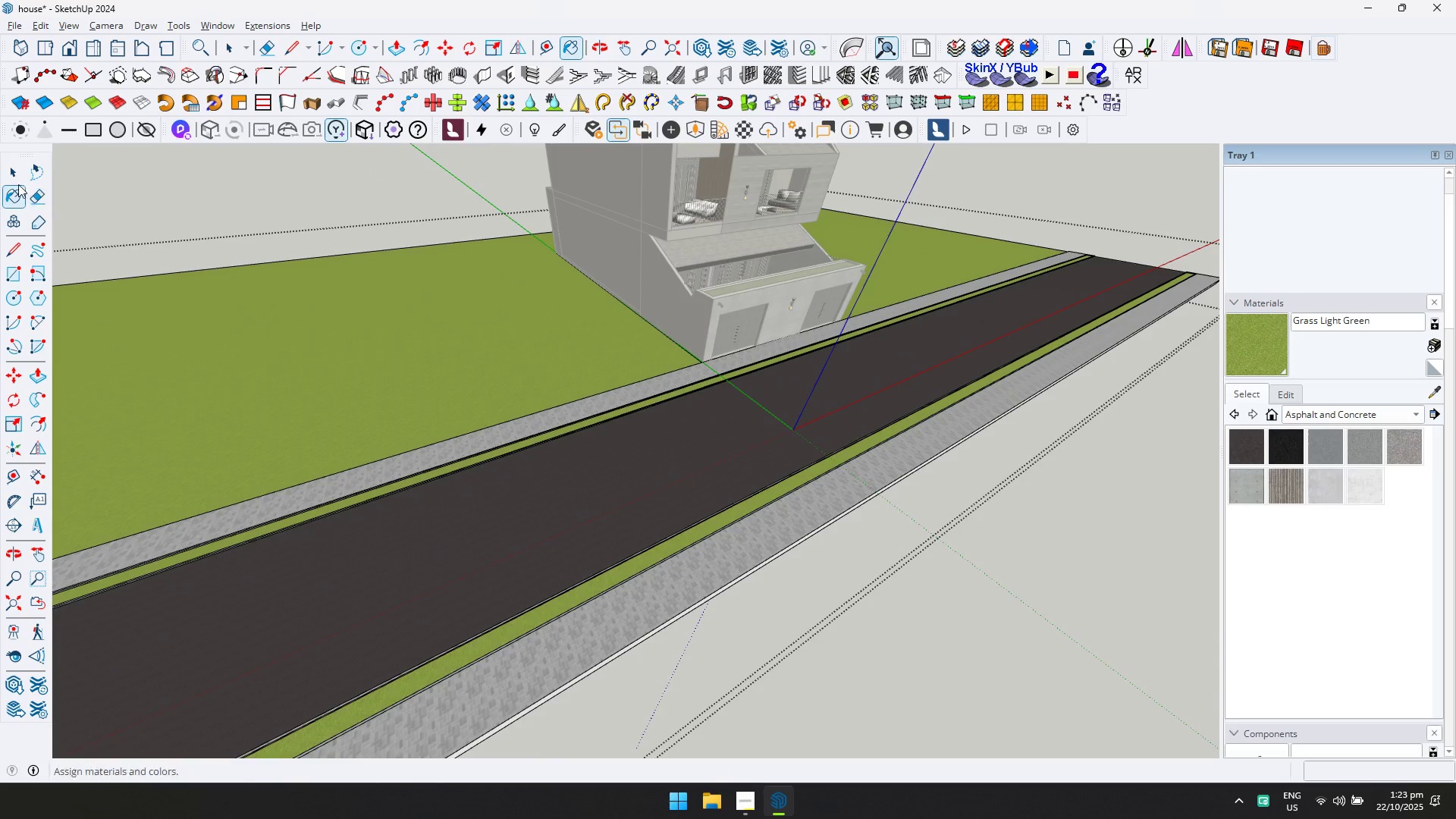 
left_click([11, 170])
 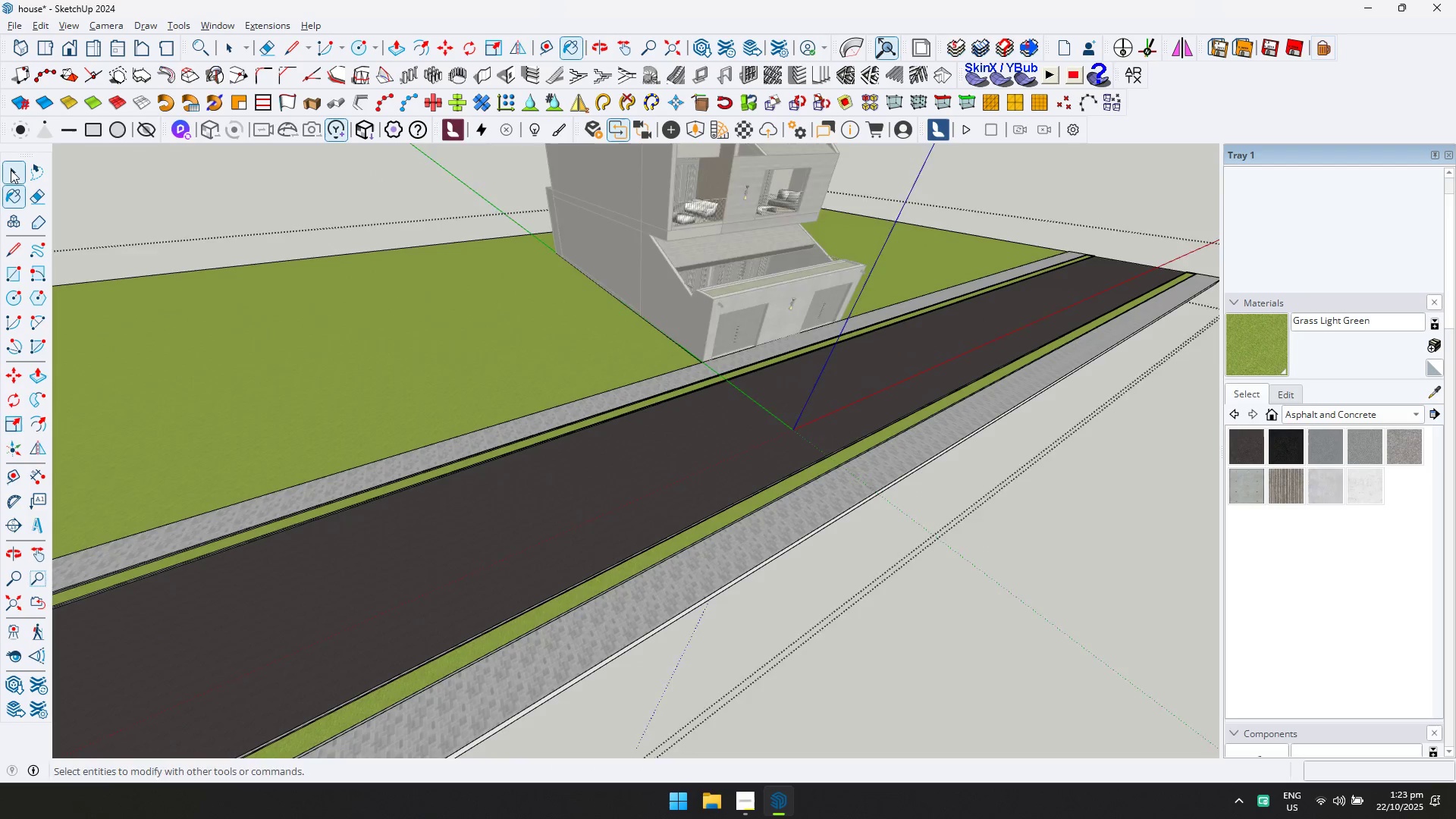 
key(Escape)
 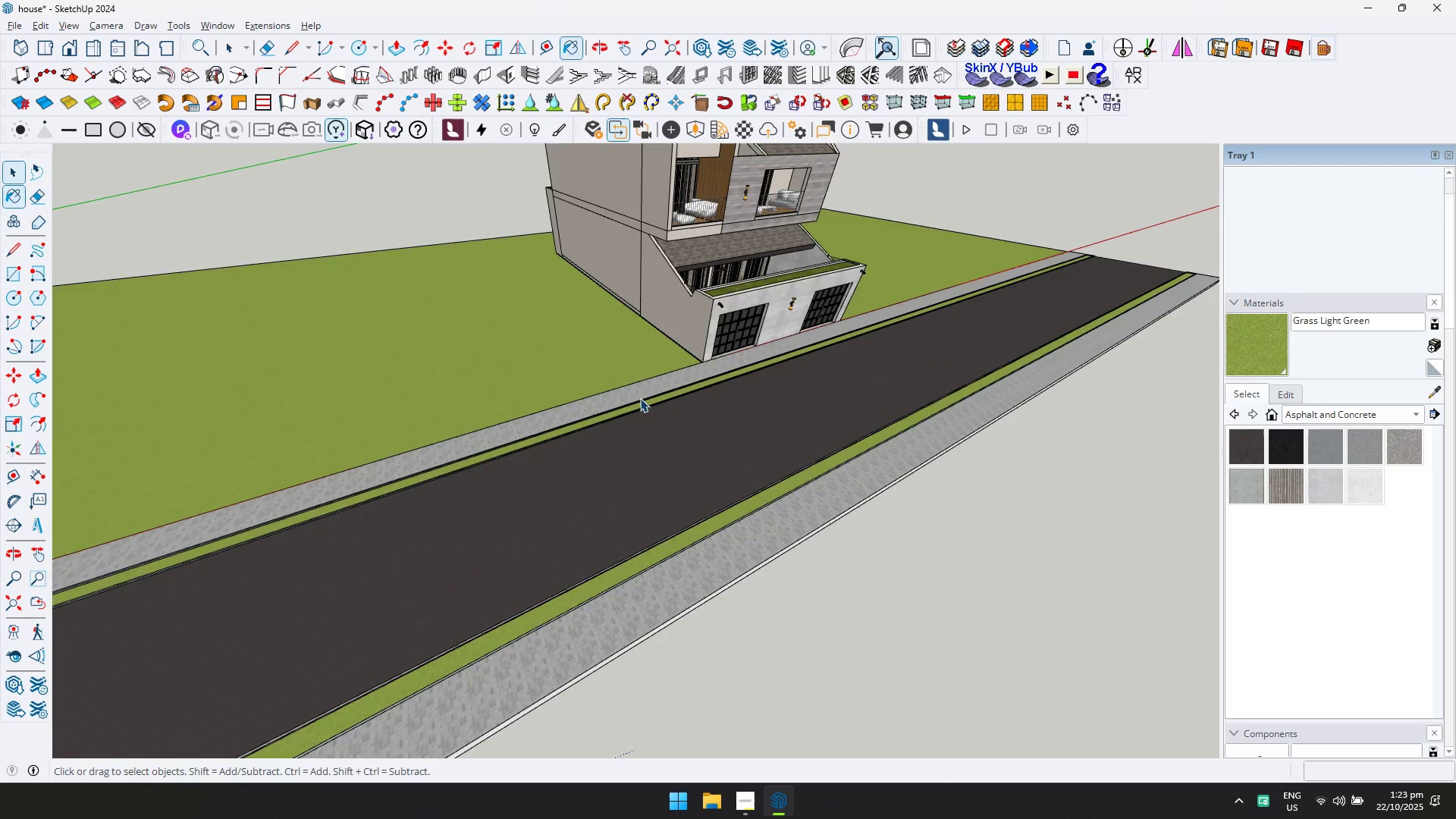 
scroll: coordinate [705, 429], scroll_direction: down, amount: 5.0
 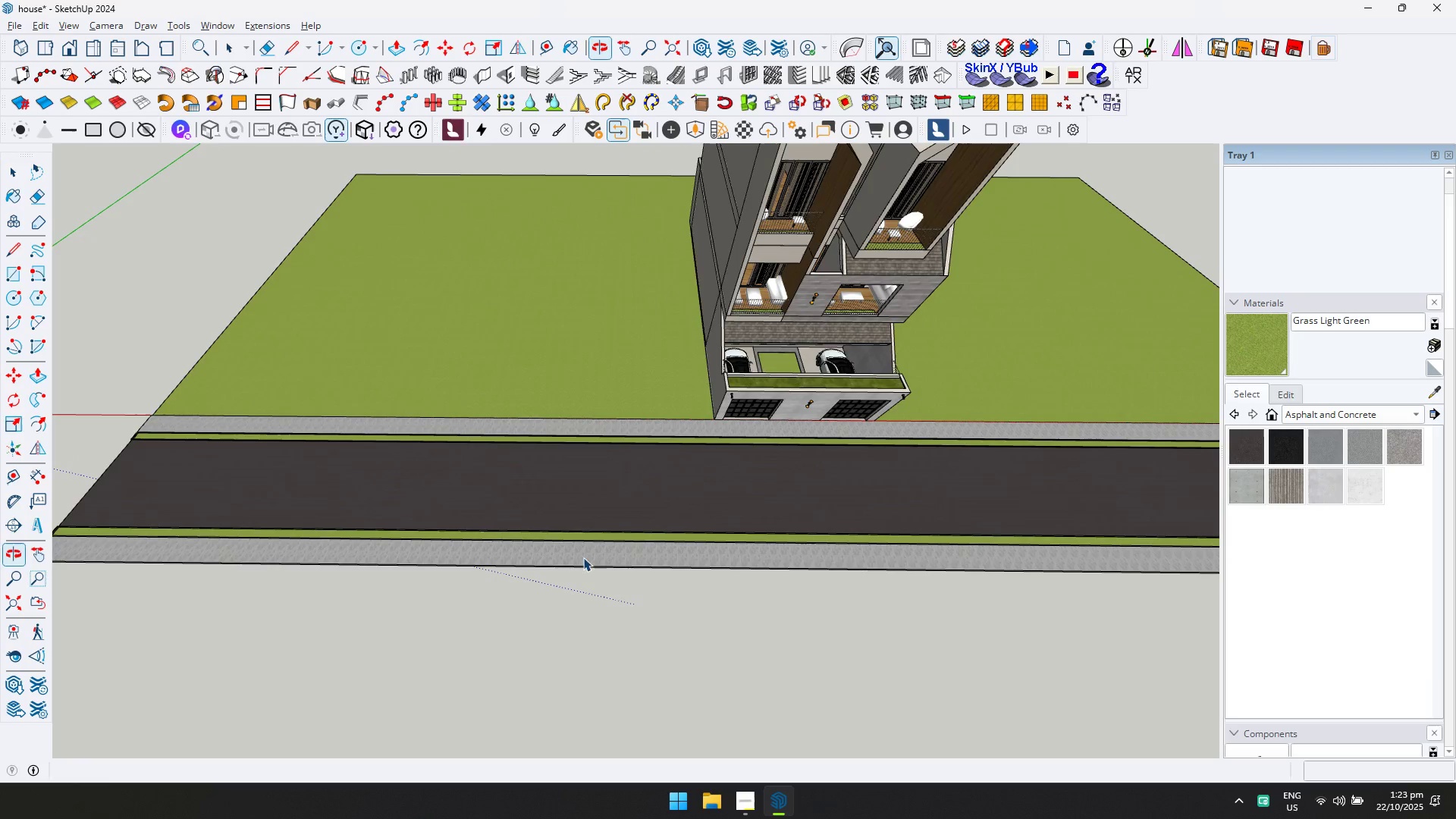 
key(Shift+ShiftLeft)
 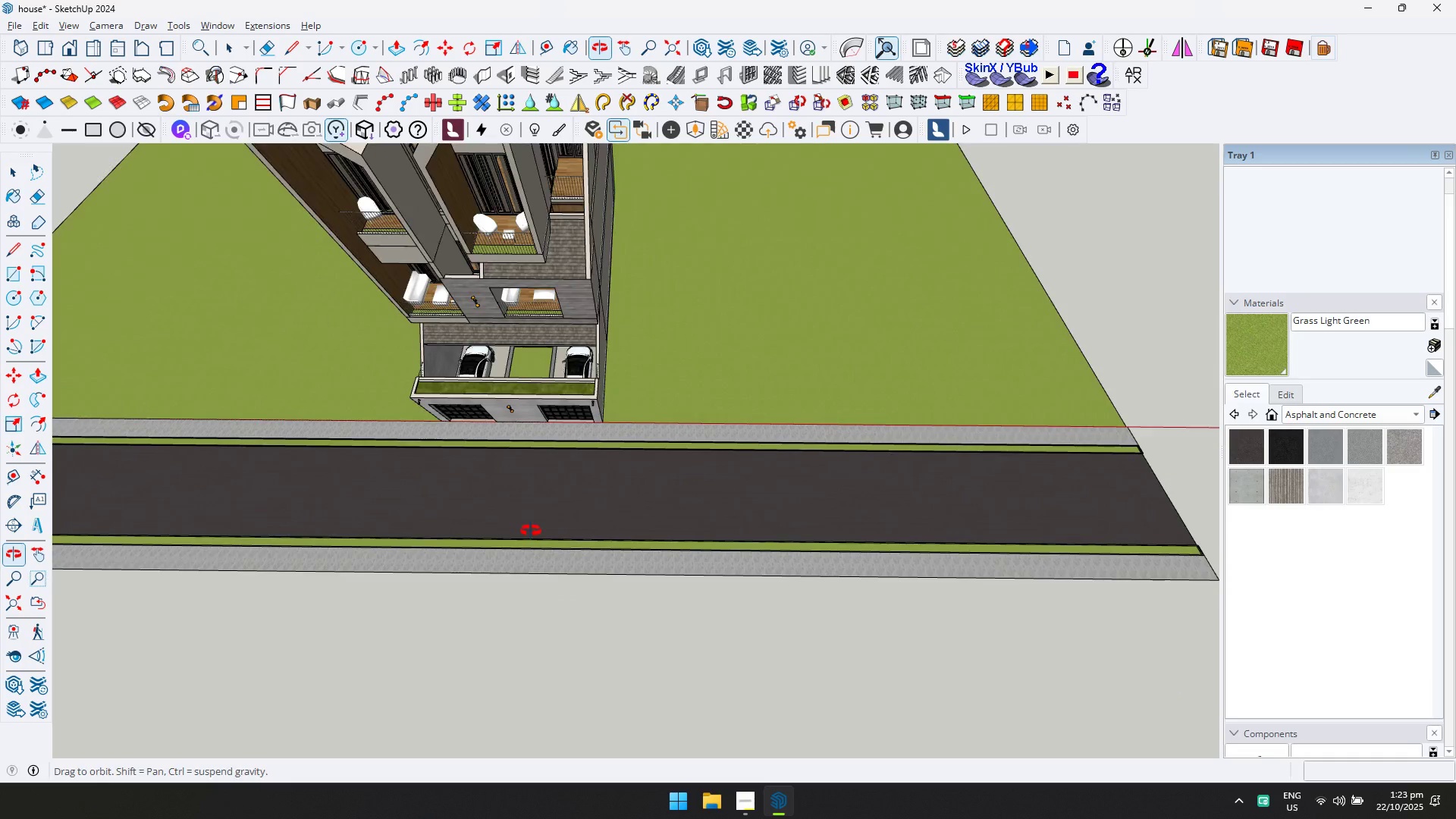 
scroll: coordinate [548, 537], scroll_direction: down, amount: 5.0
 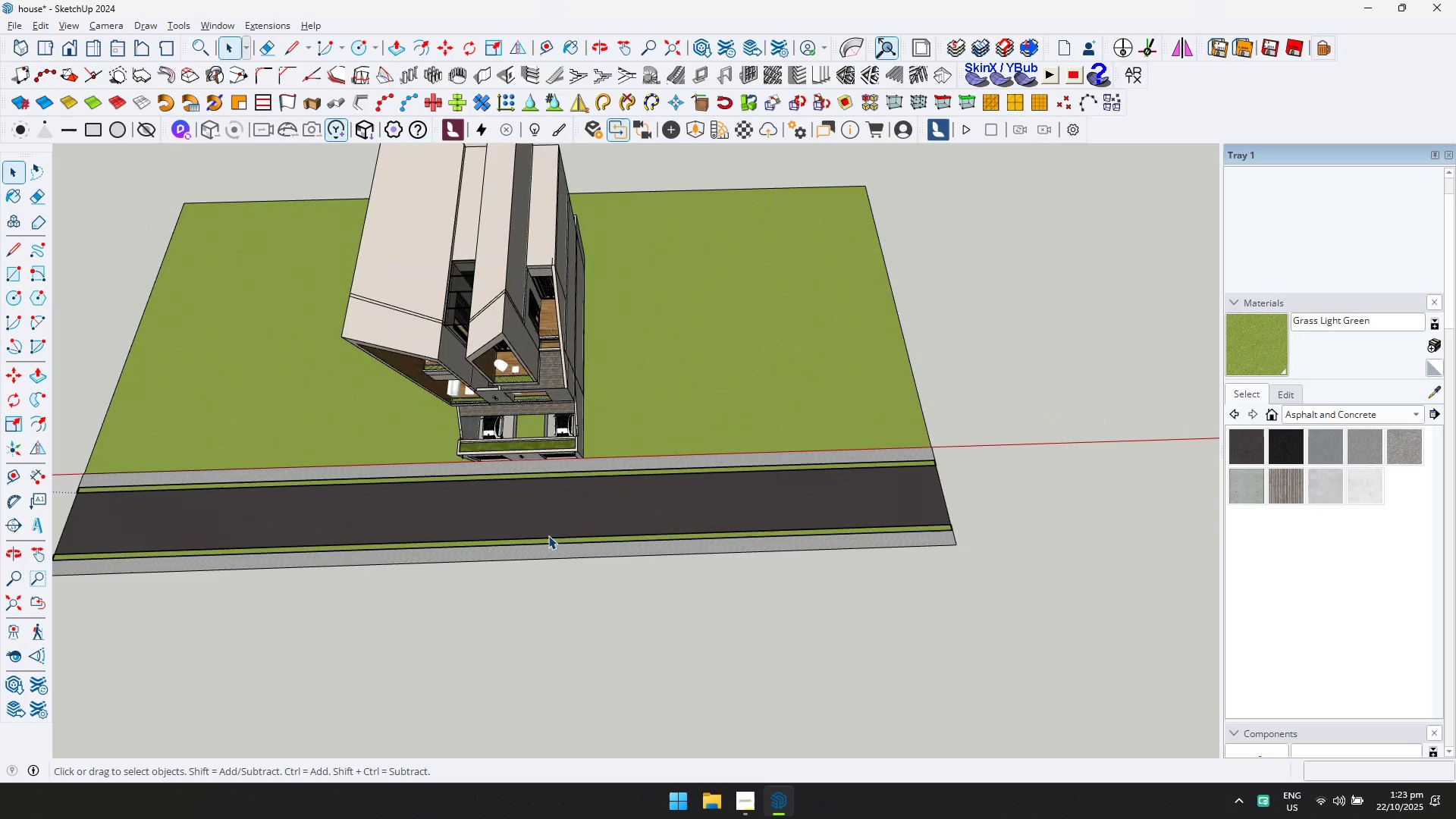 
key(Shift+ShiftLeft)
 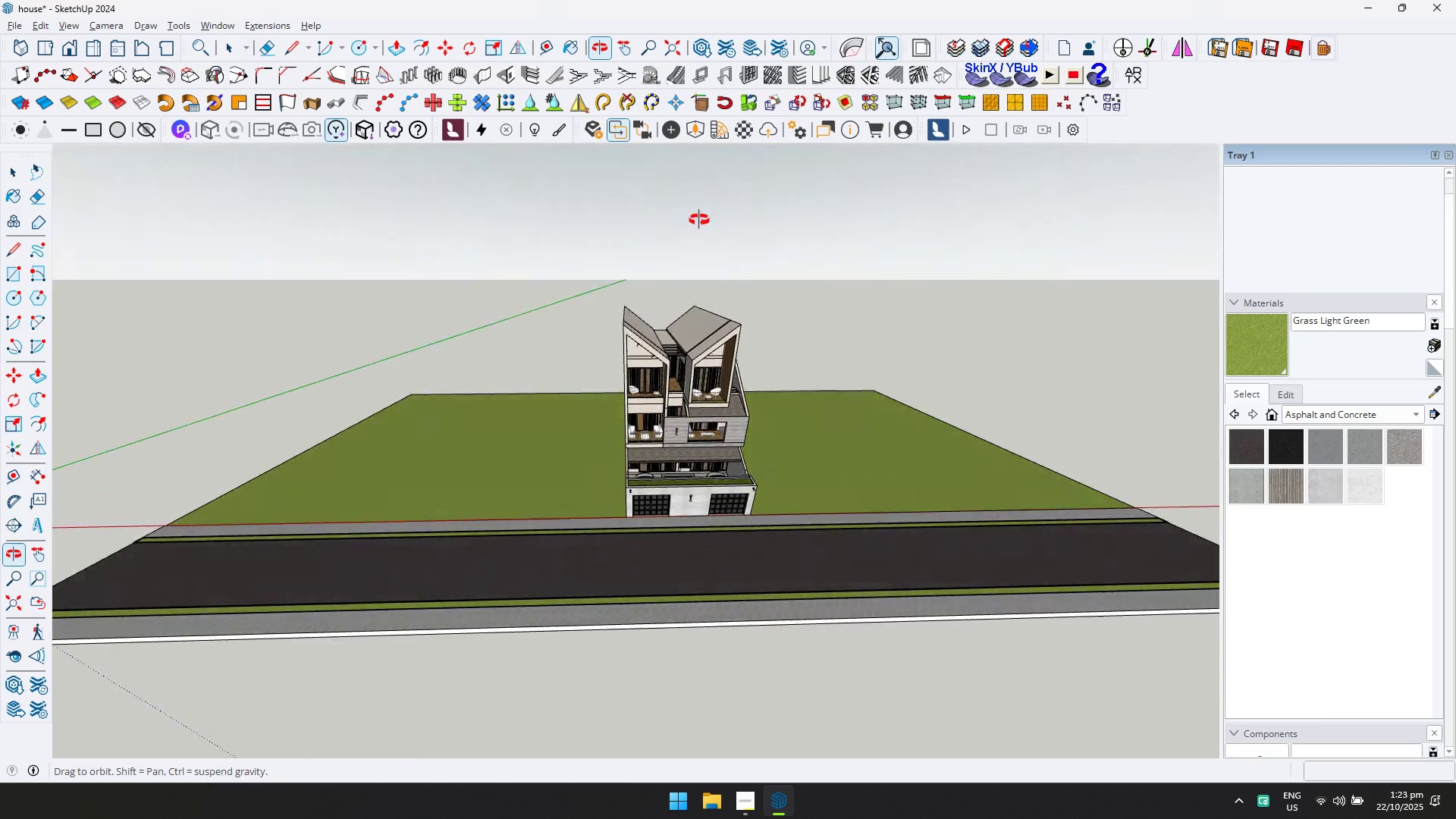 
scroll: coordinate [695, 530], scroll_direction: up, amount: 10.0
 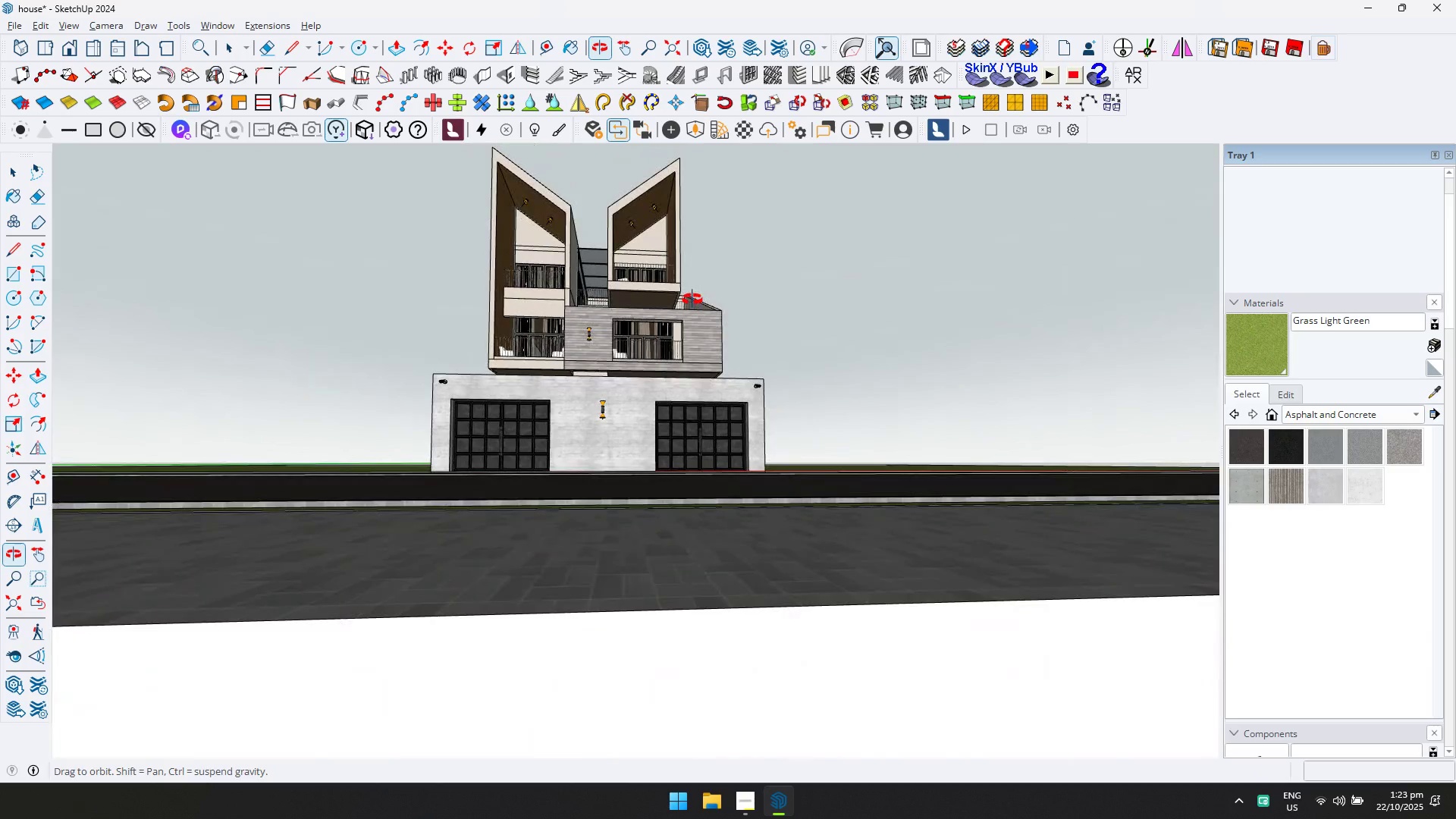 
hold_key(key=ShiftLeft, duration=0.45)
 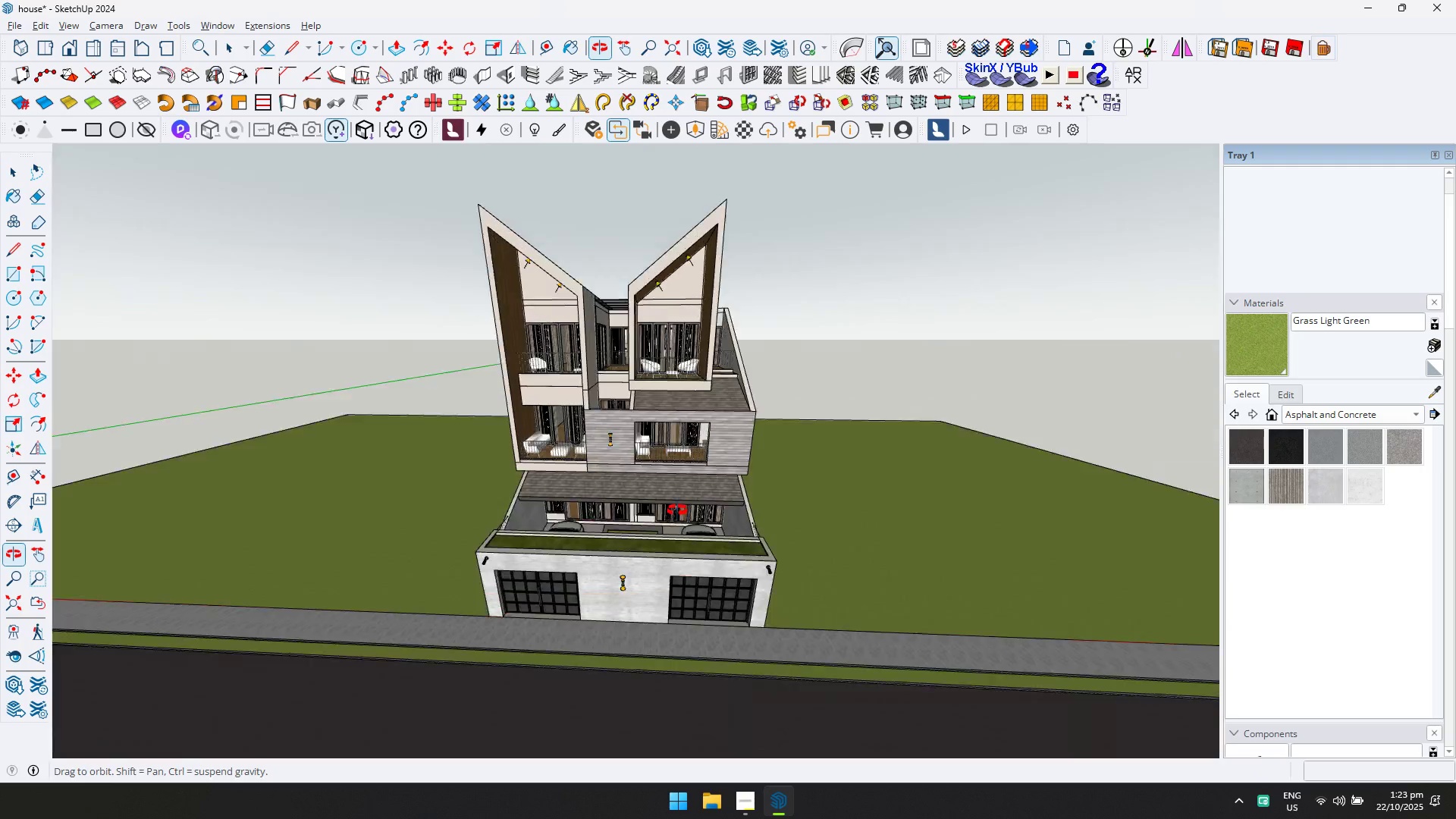 
key(Control+ControlLeft)
 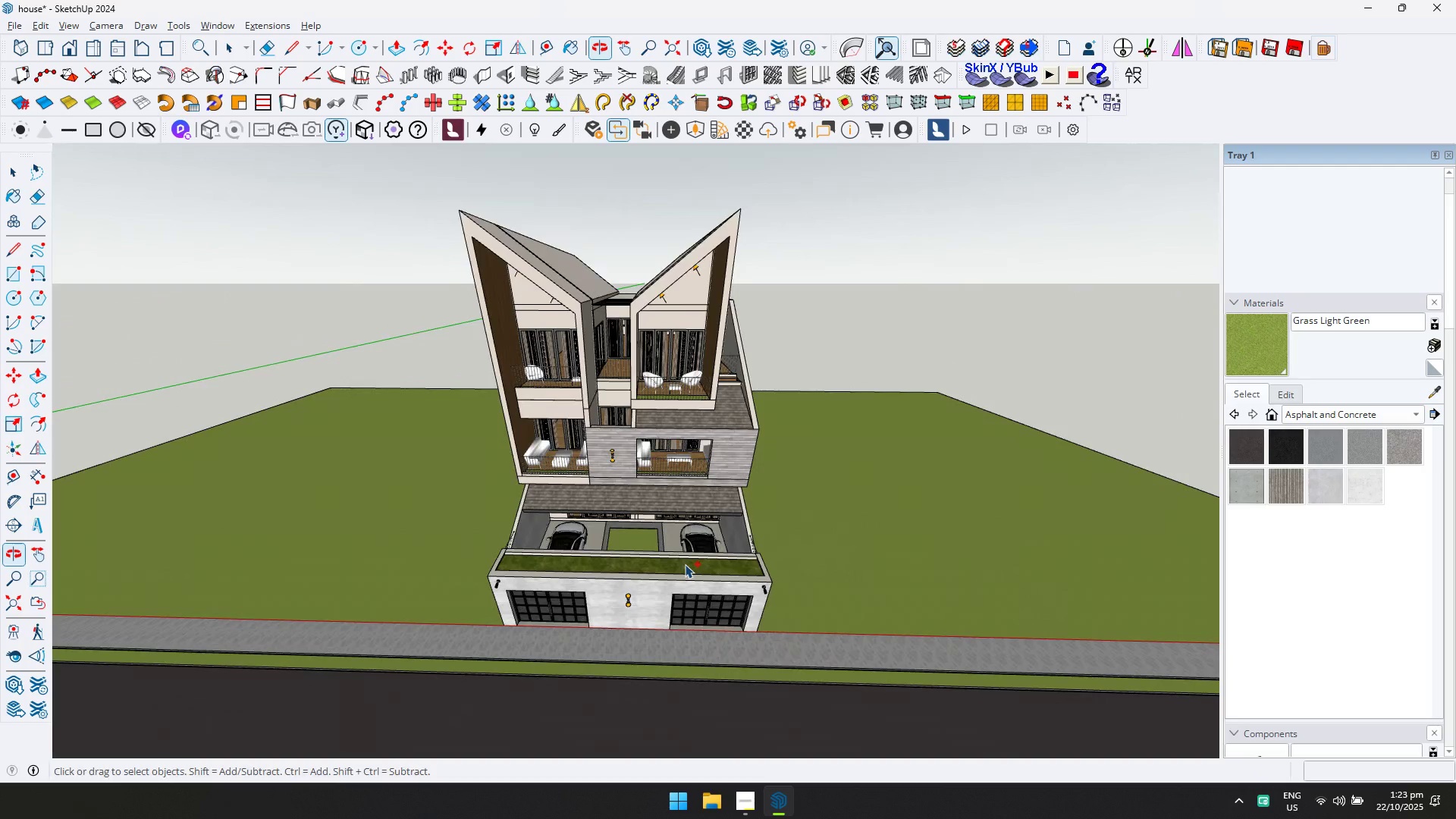 
key(Control+S)
 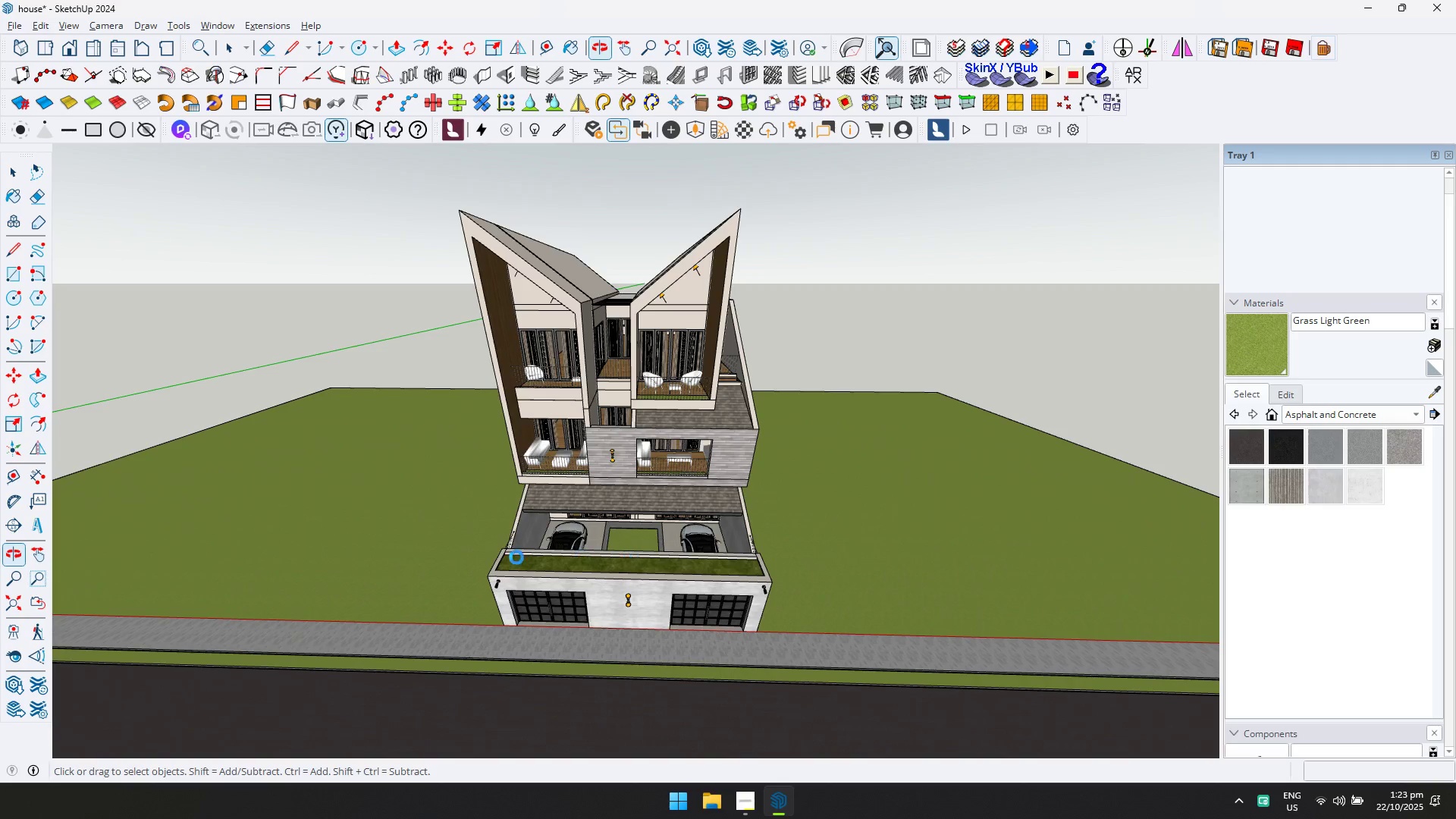 
scroll: coordinate [444, 554], scroll_direction: down, amount: 4.0
 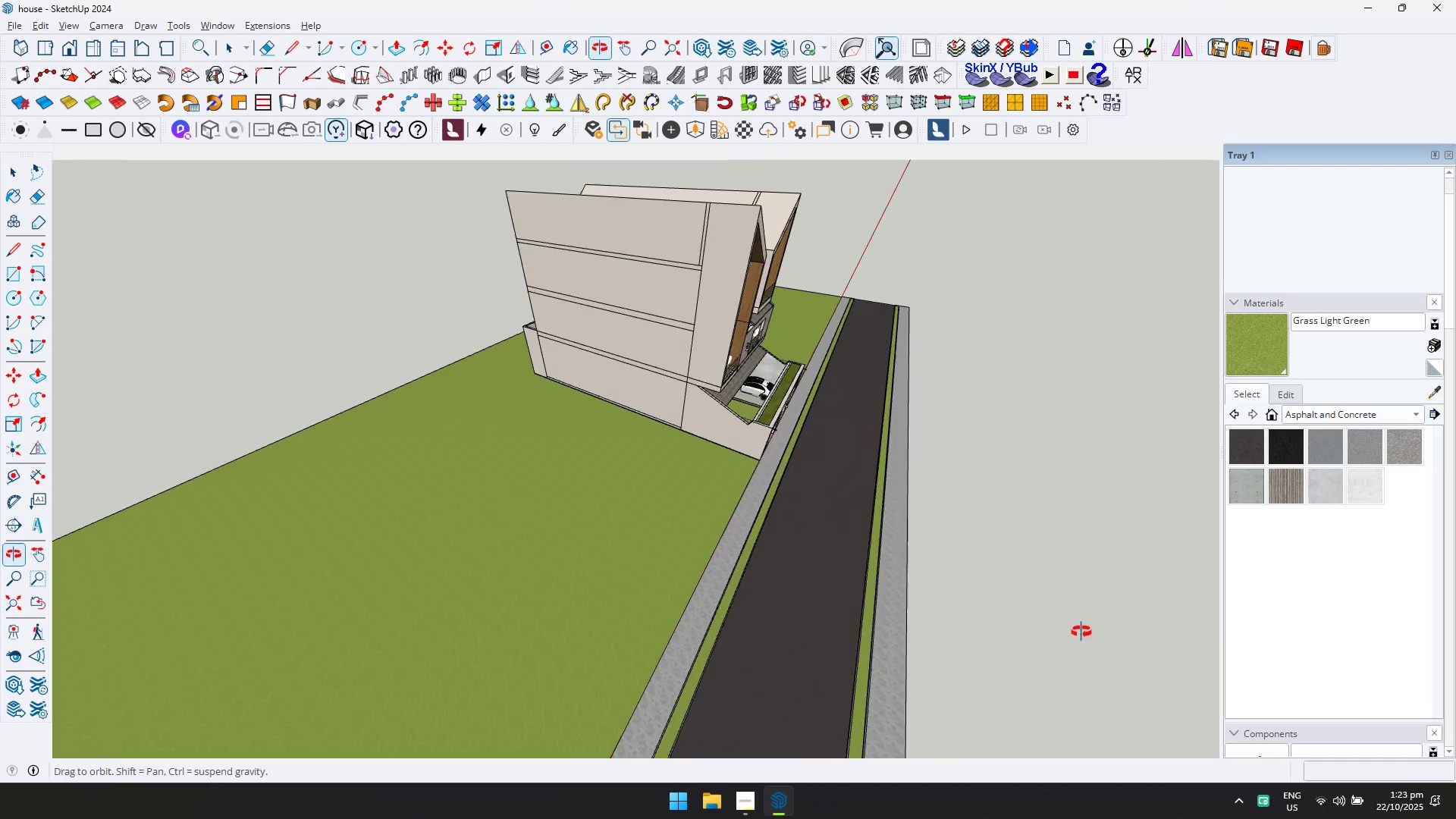 
key(Shift+ShiftLeft)
 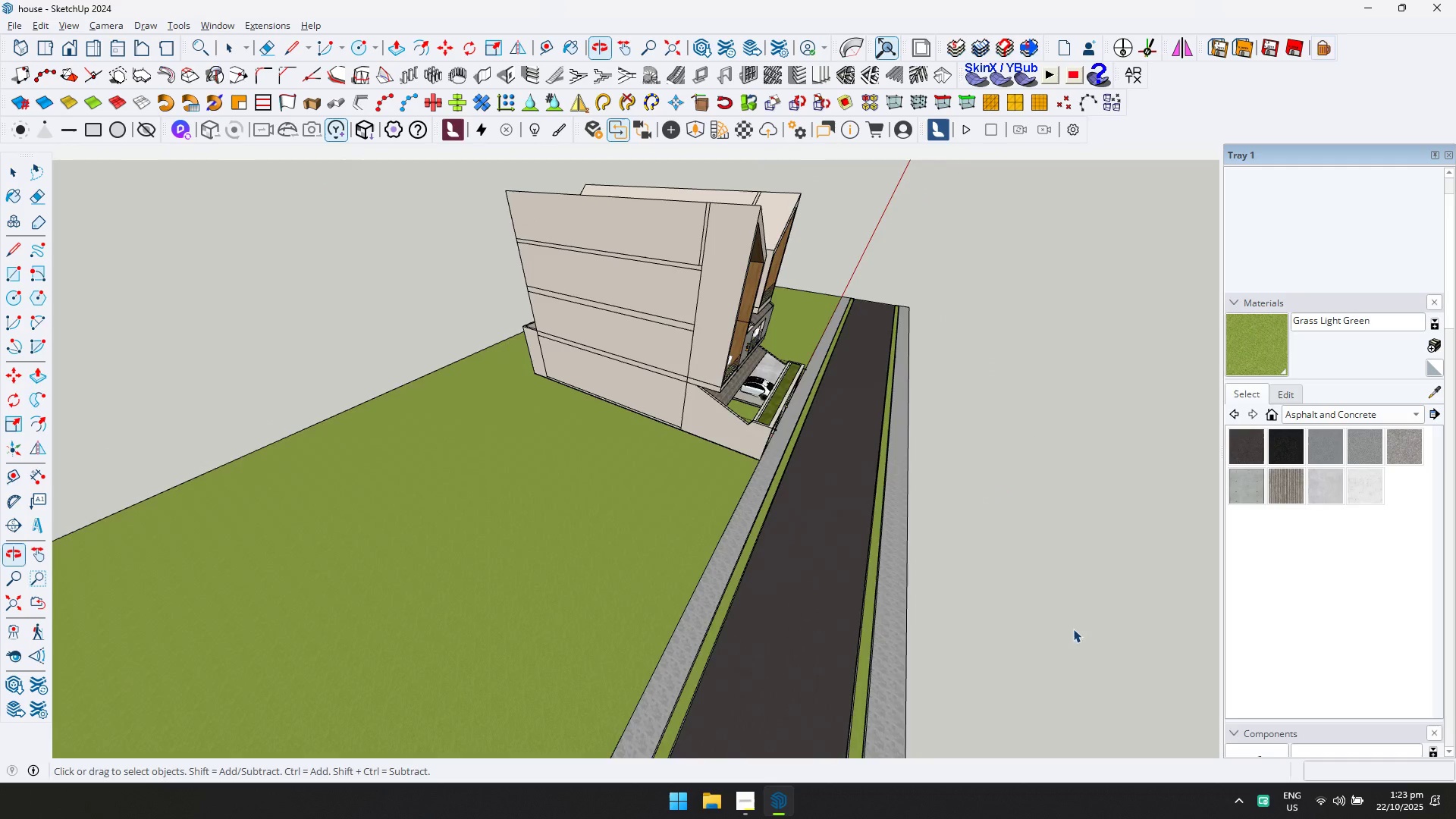 
scroll: coordinate [670, 504], scroll_direction: down, amount: 3.0
 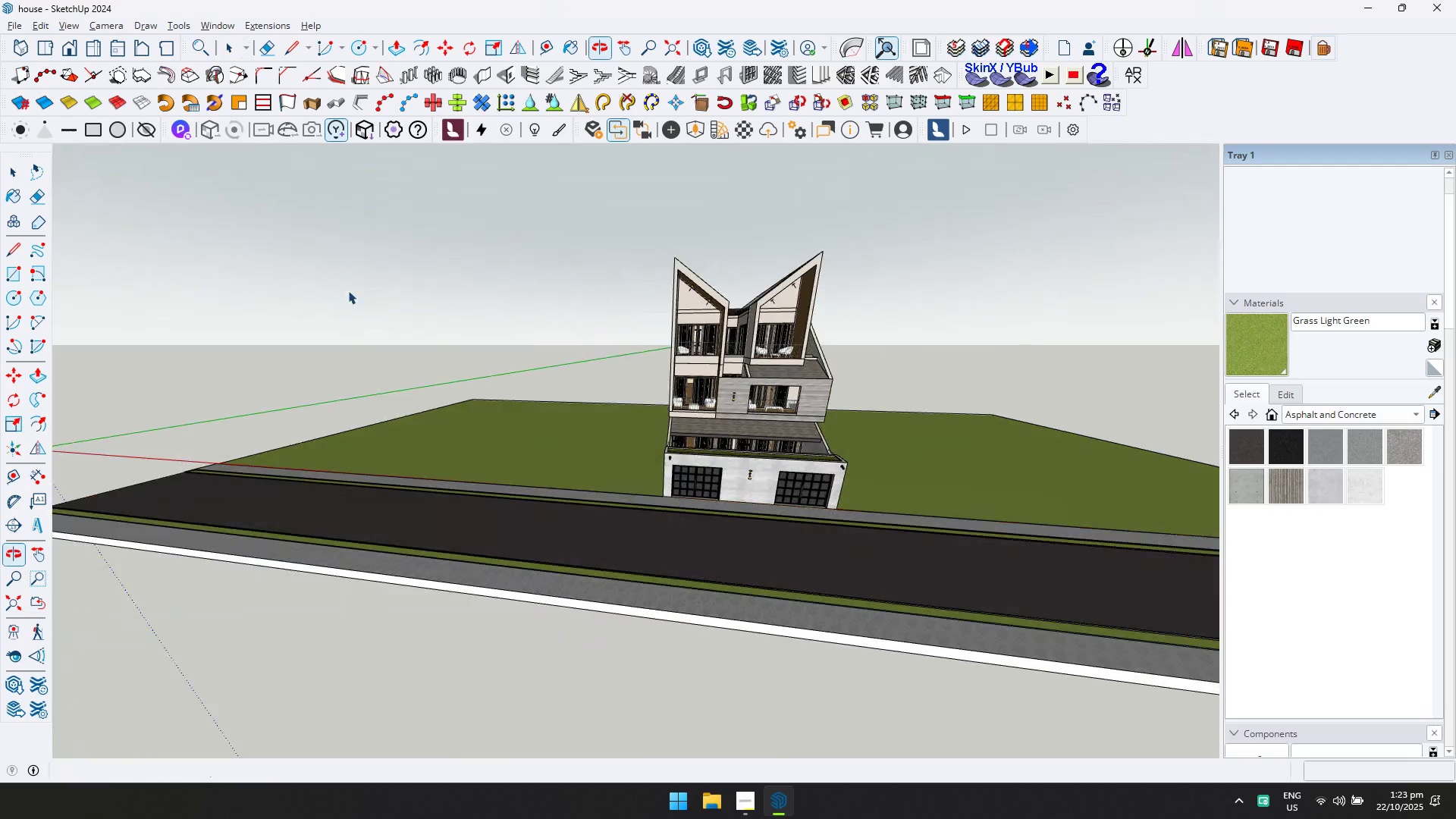 
key(Shift+ShiftLeft)
 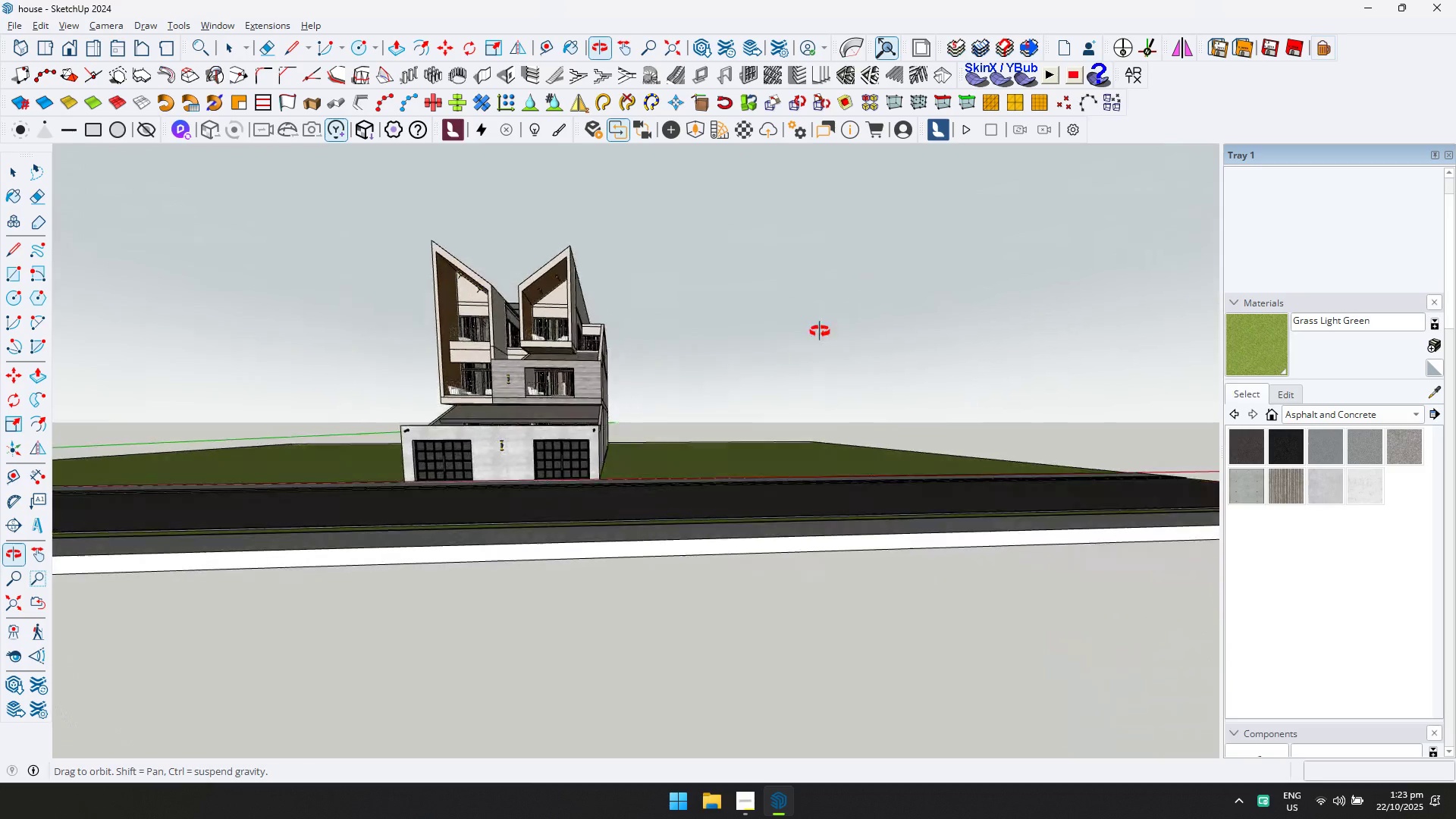 
hold_key(key=ShiftLeft, duration=0.5)
 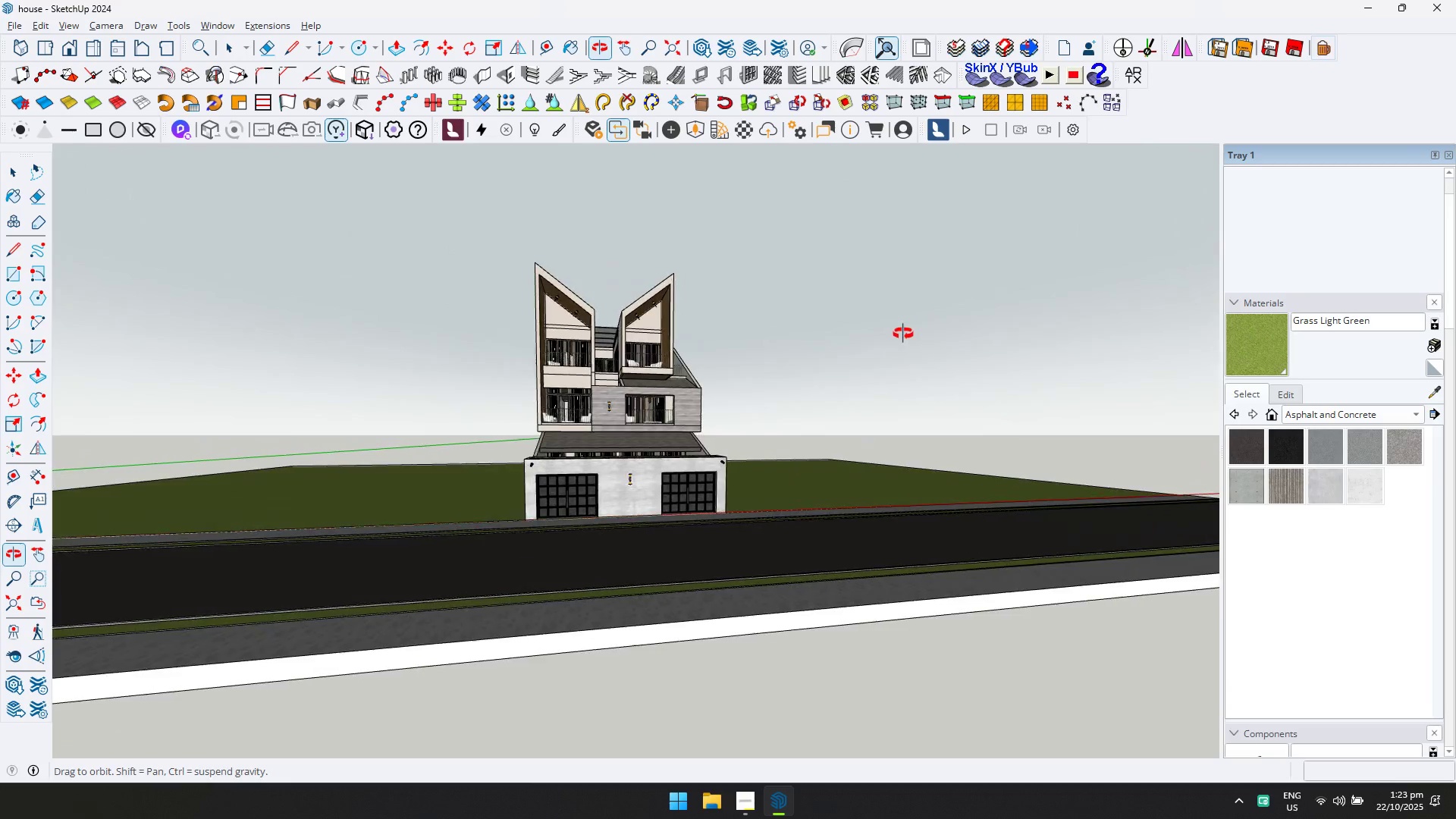 
key(Control+ControlLeft)
 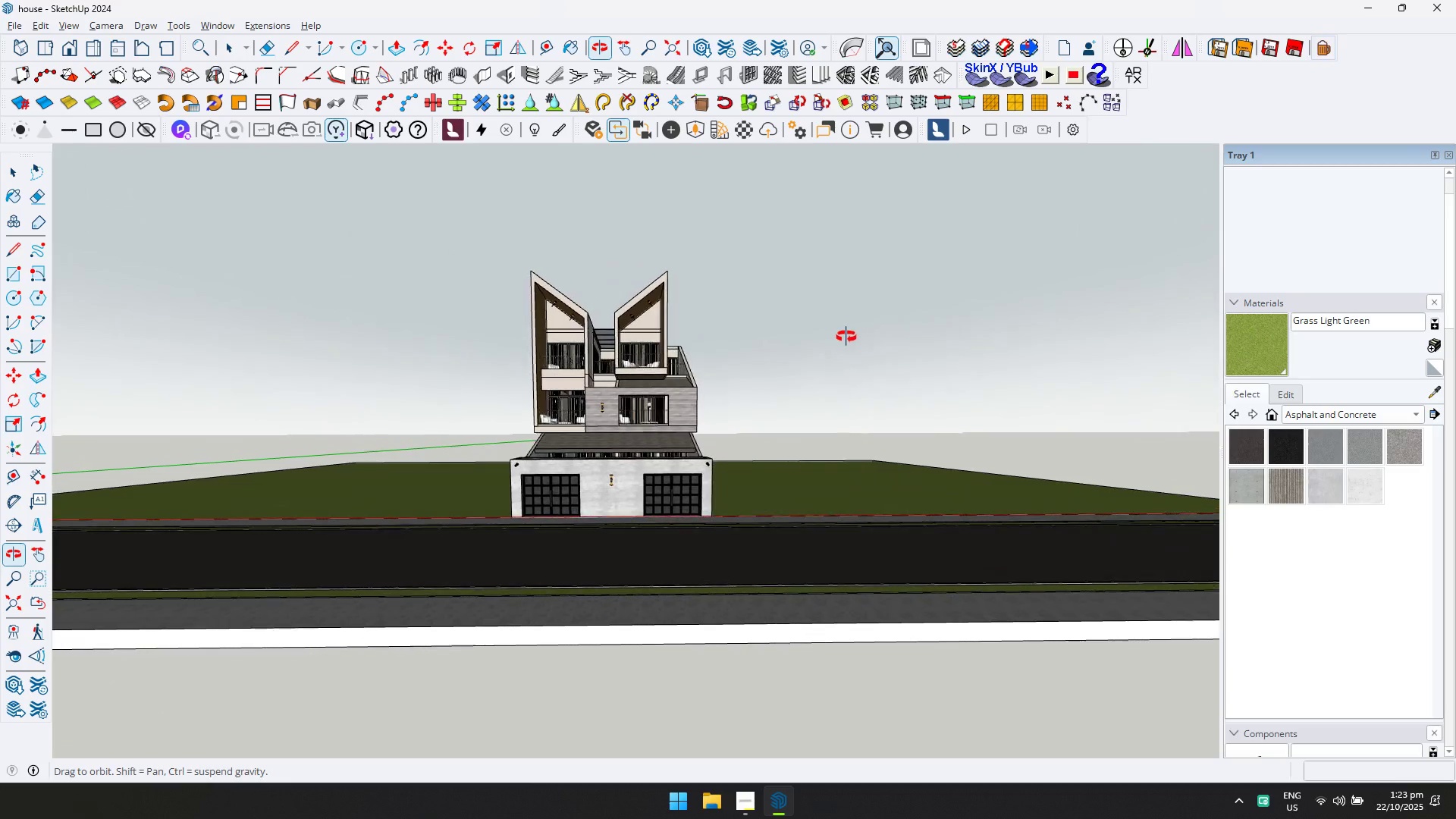 
key(Control+S)
 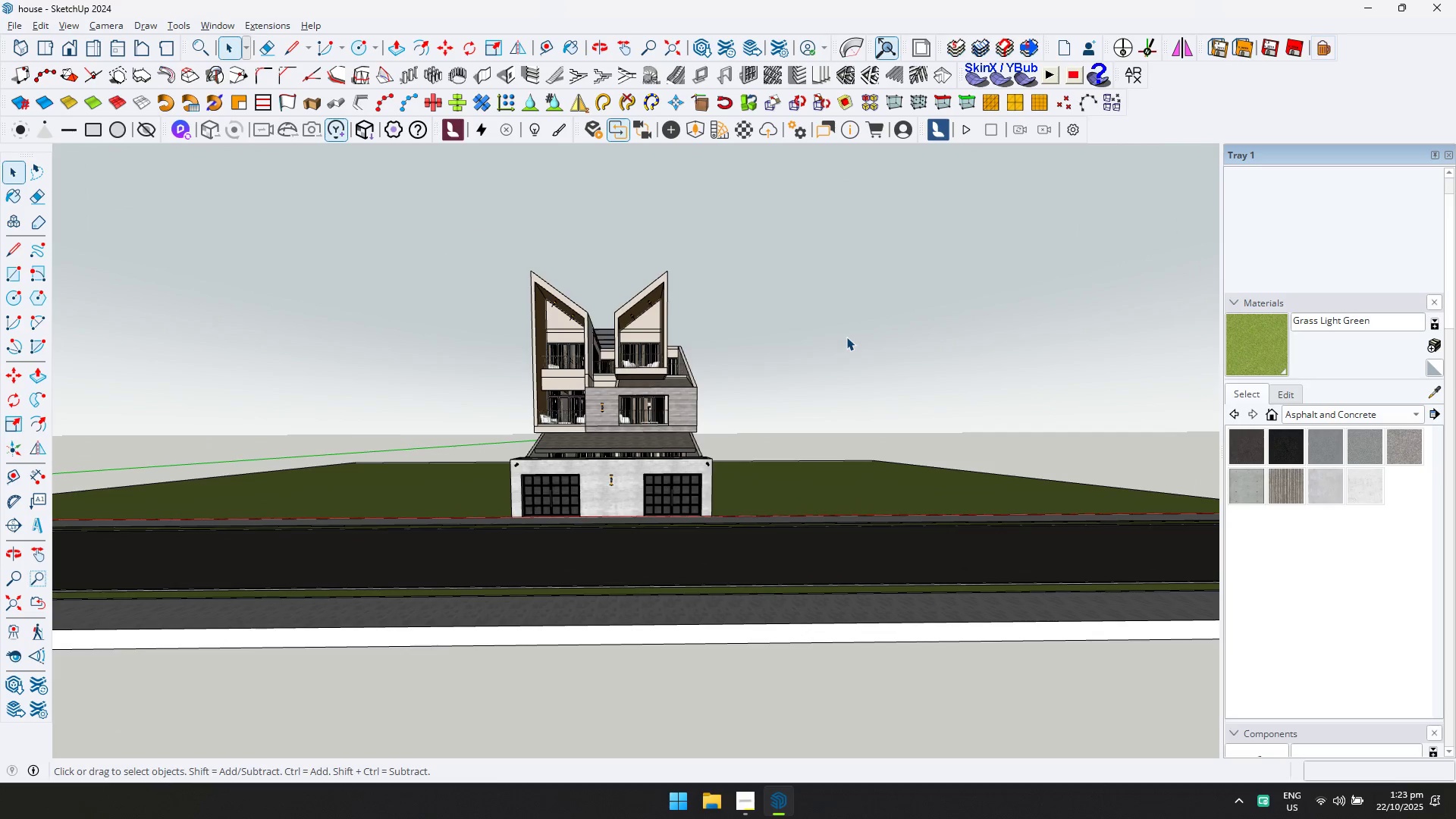 
wait(8.16)
 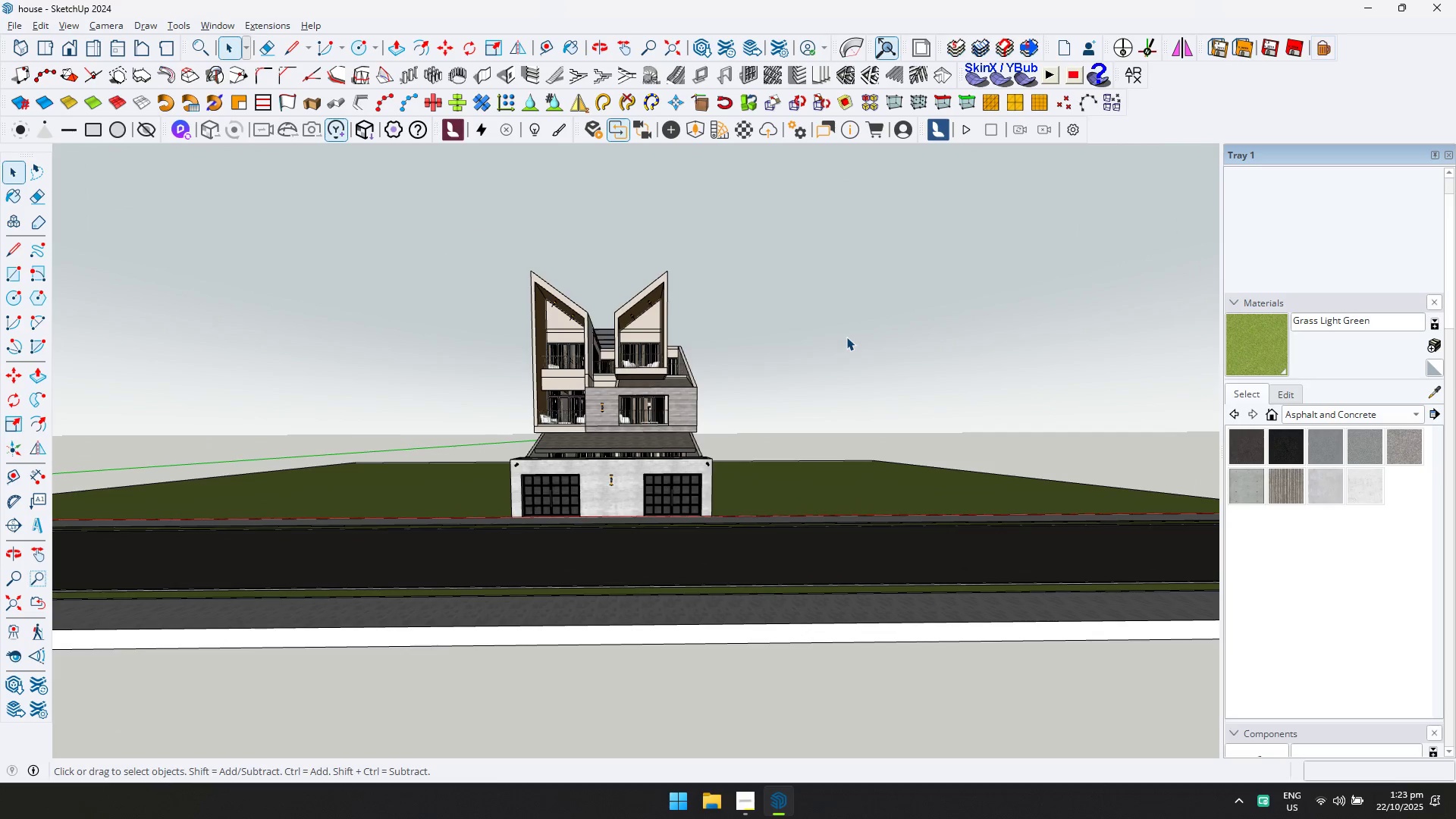 
key(Alt+Tab)